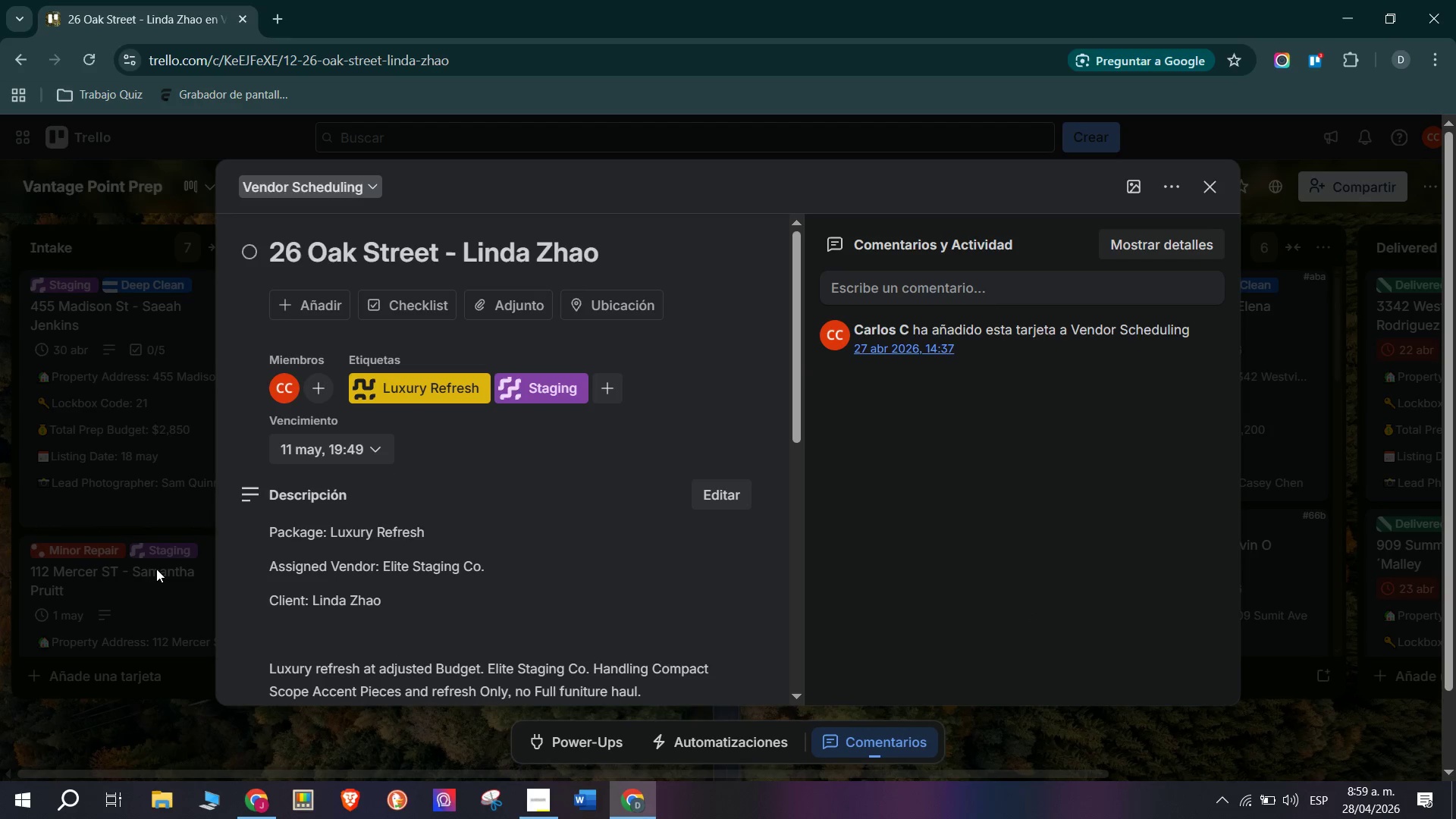 
triple_click([156, 569])
 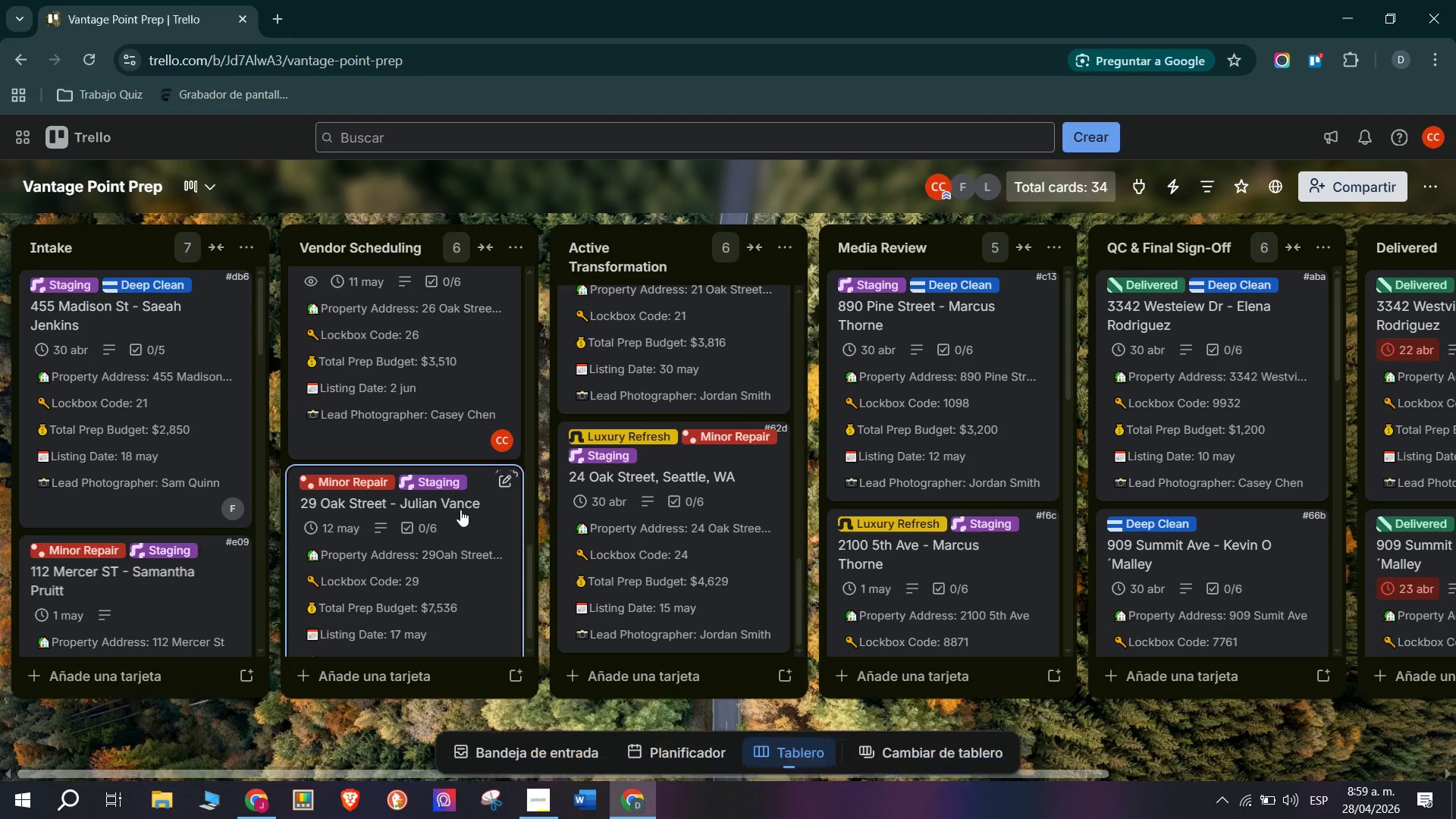 
scroll: coordinate [460, 510], scroll_direction: down, amount: 1.0
 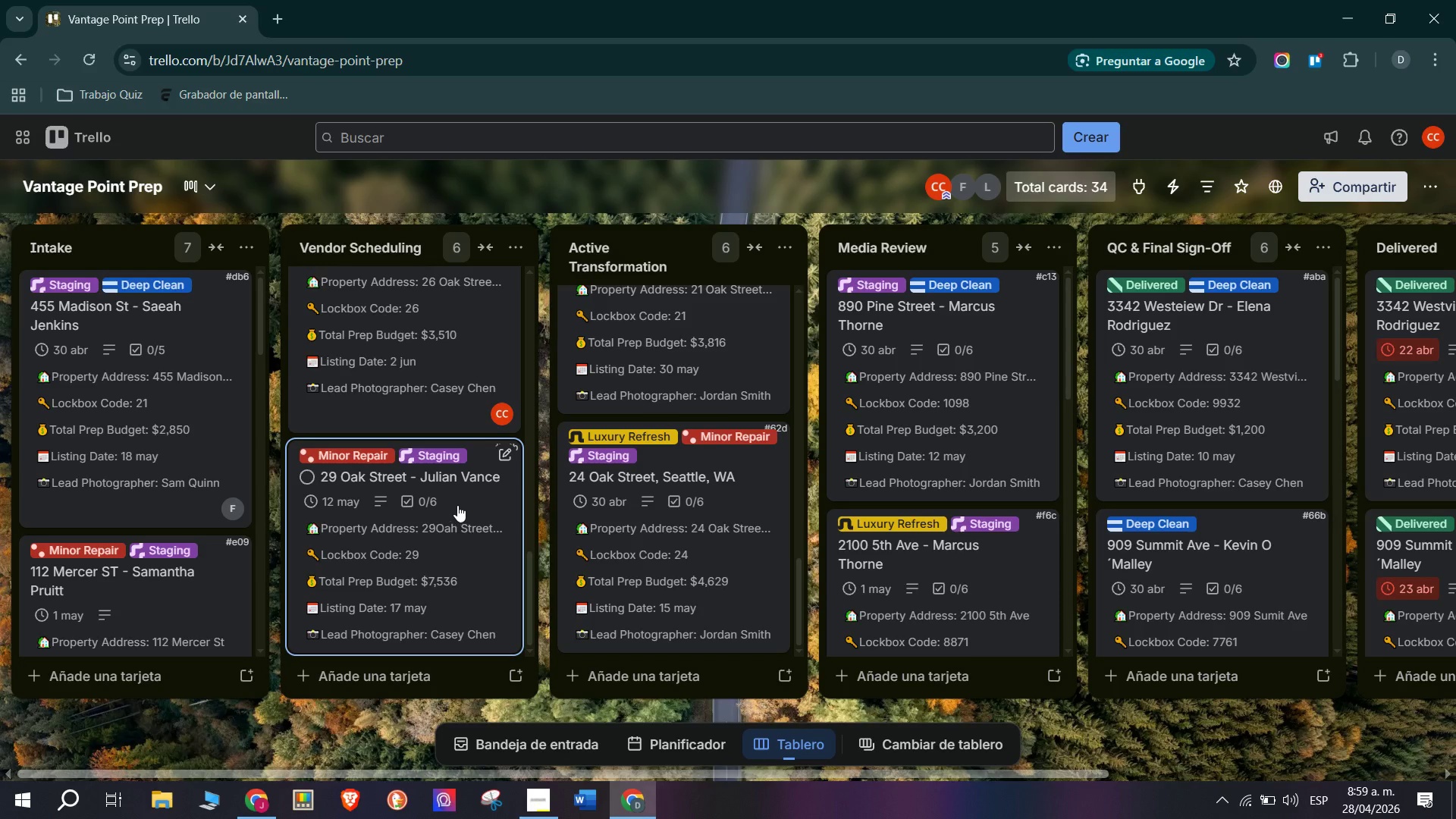 
left_click([471, 534])
 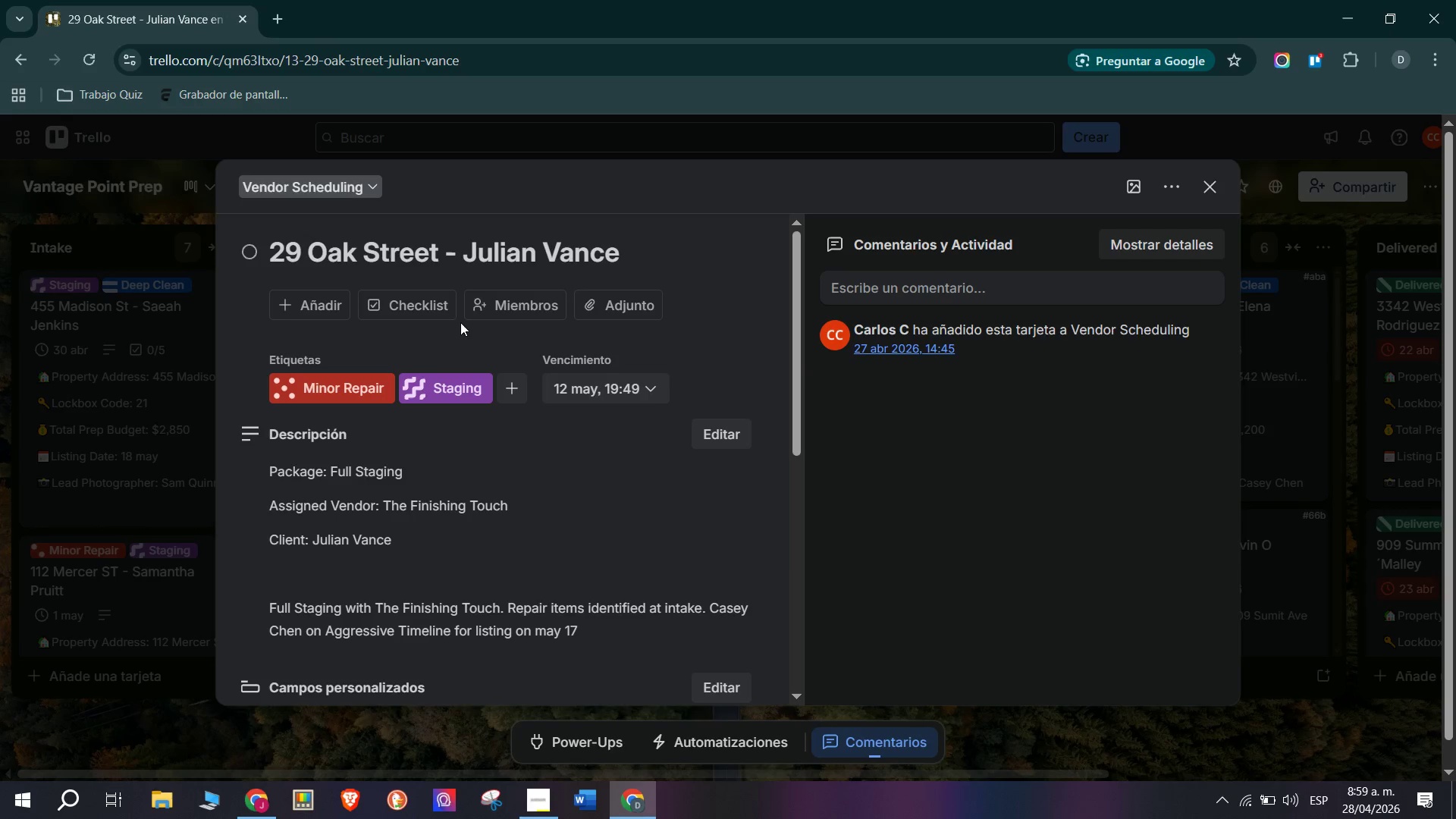 
scroll: coordinate [457, 504], scroll_direction: down, amount: 3.0
 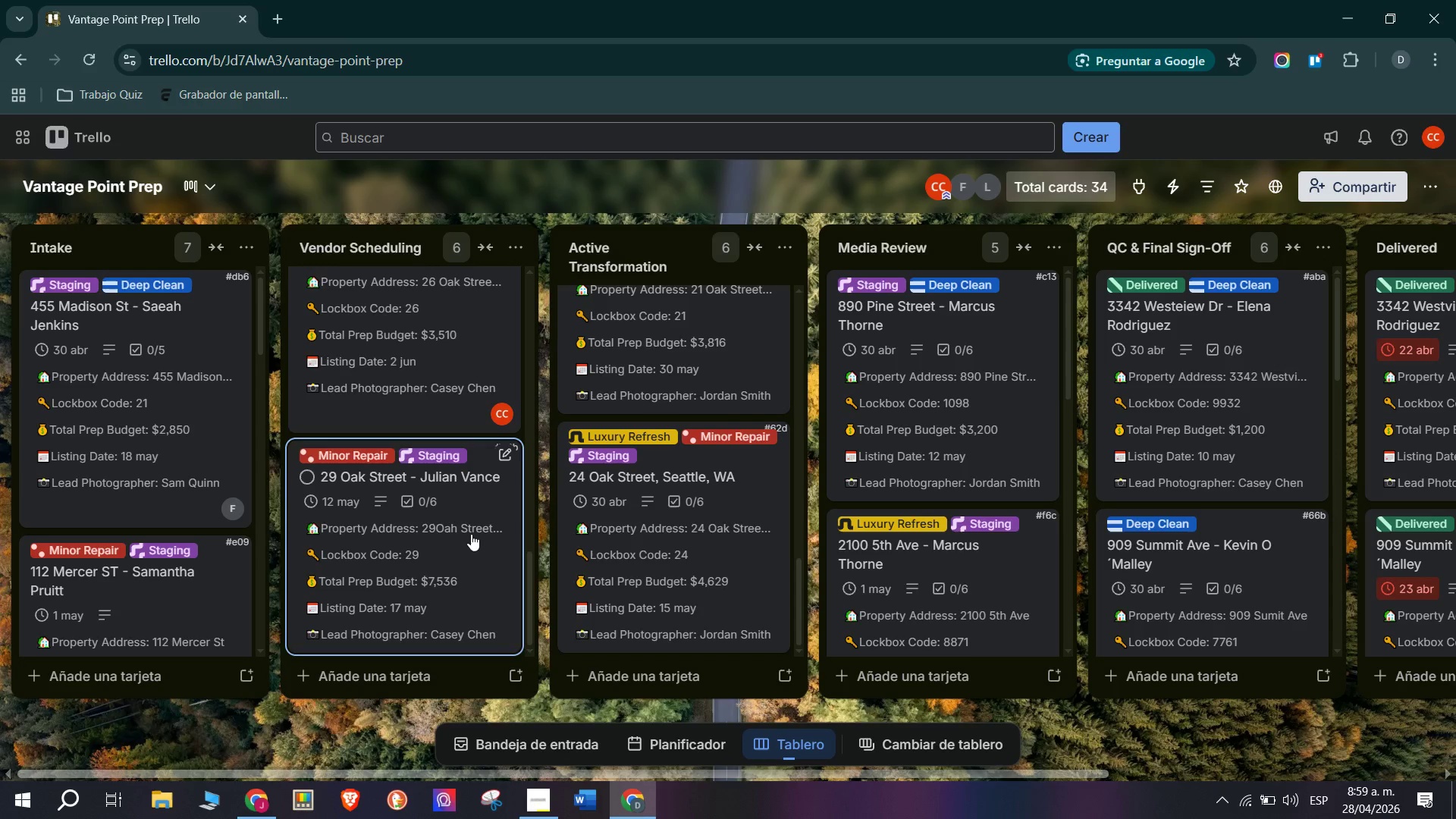 
left_click([536, 293])
 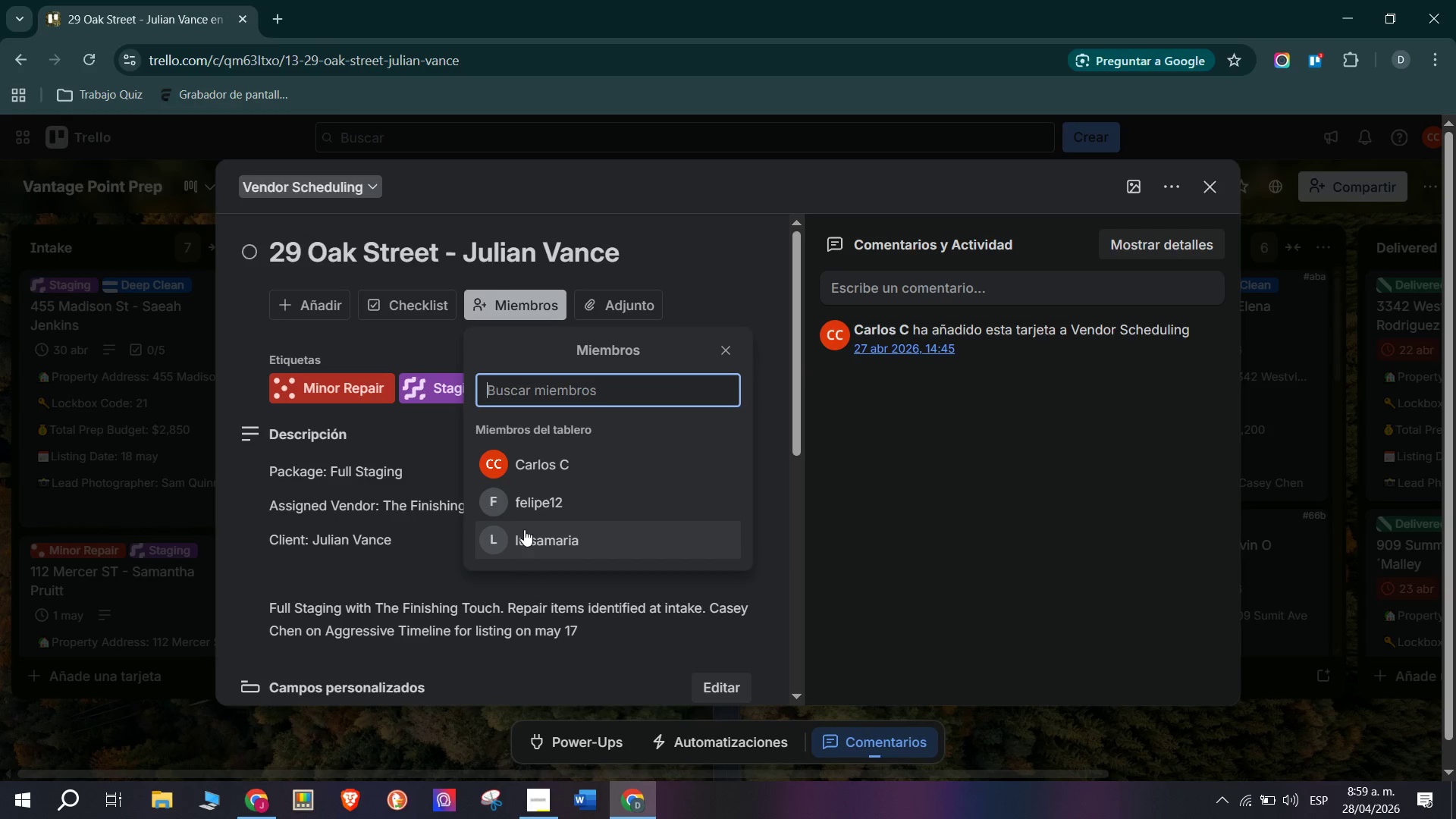 
left_click([532, 507])
 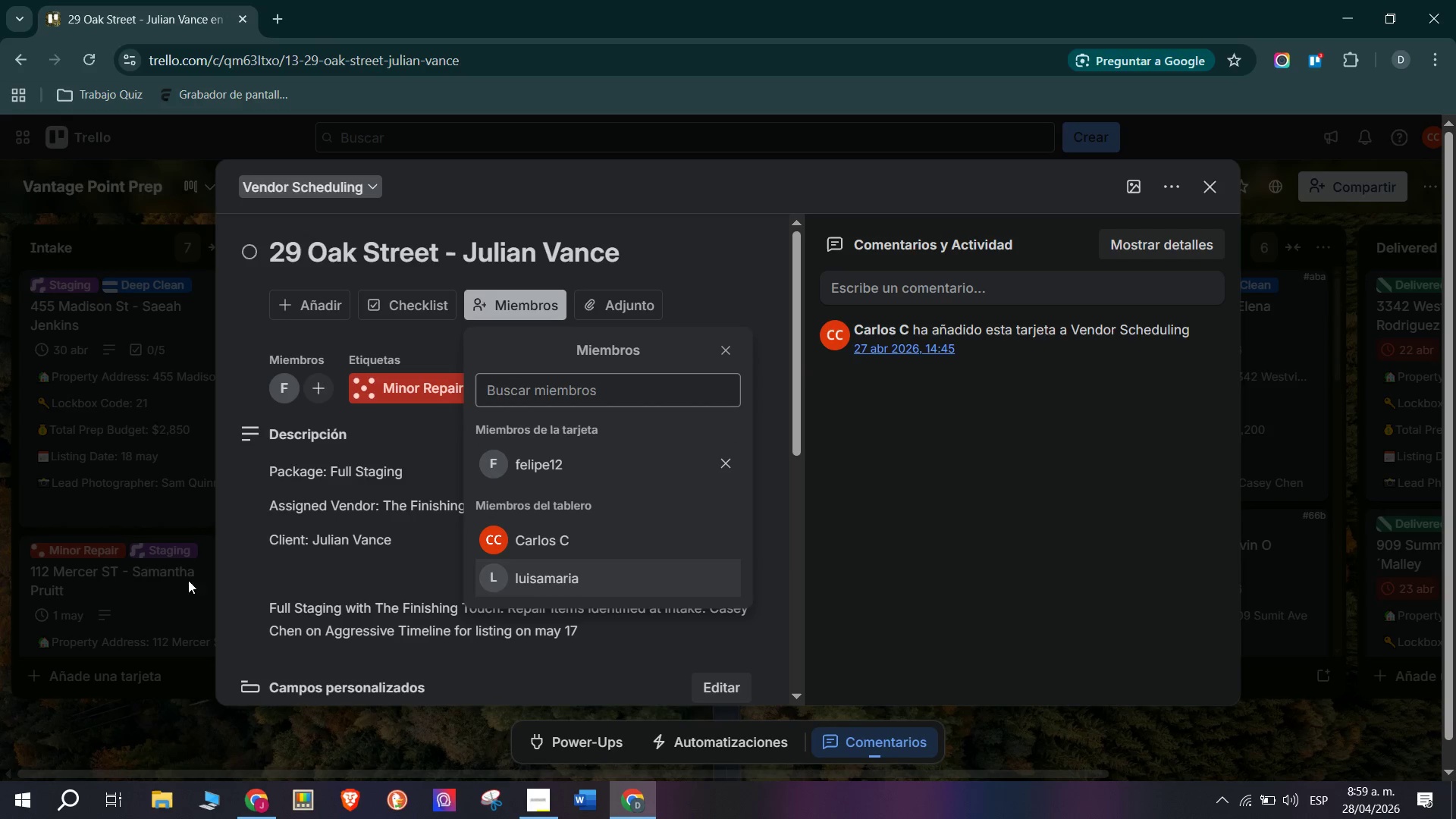 
left_click([172, 582])
 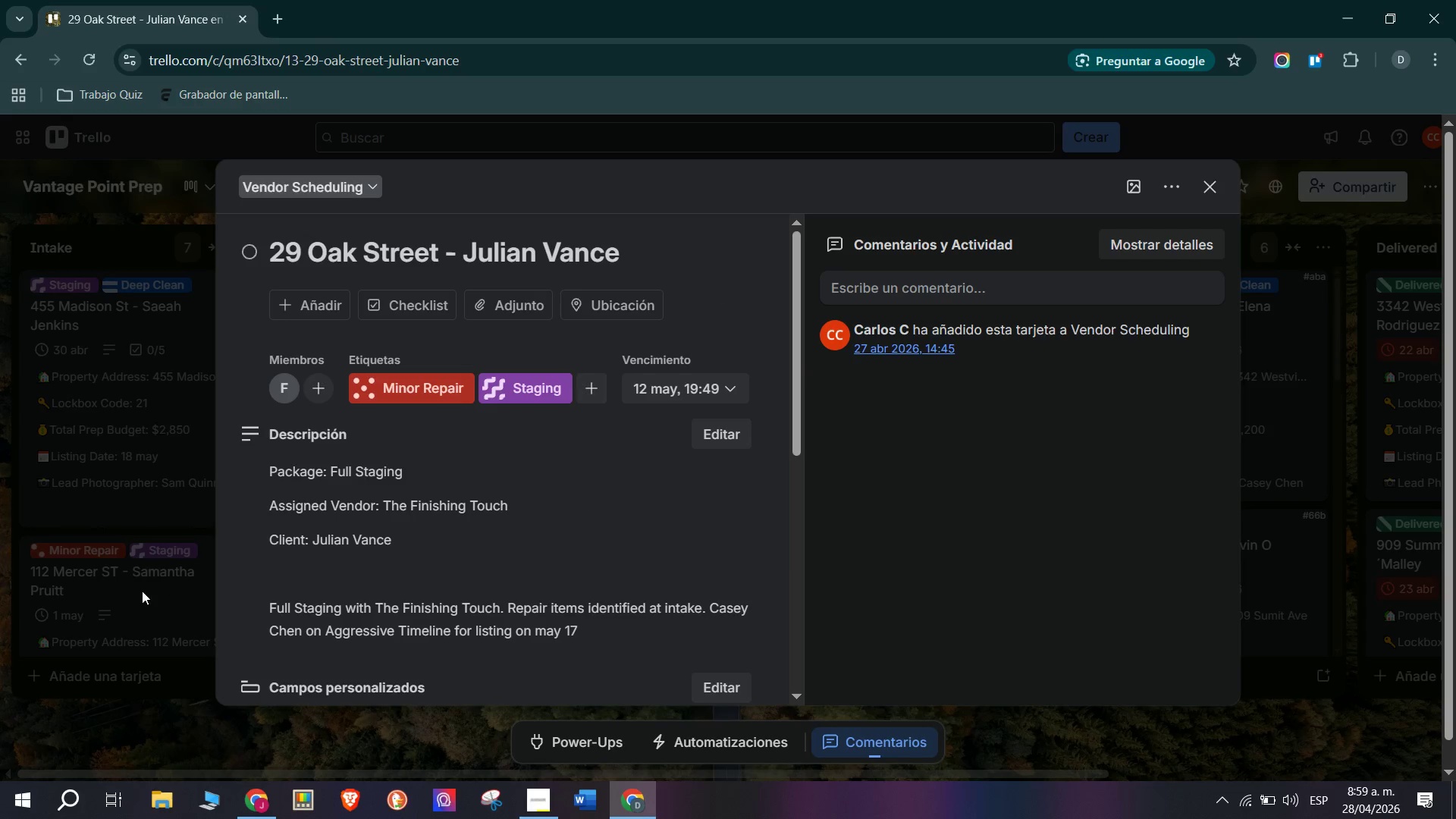 
left_click([142, 591])
 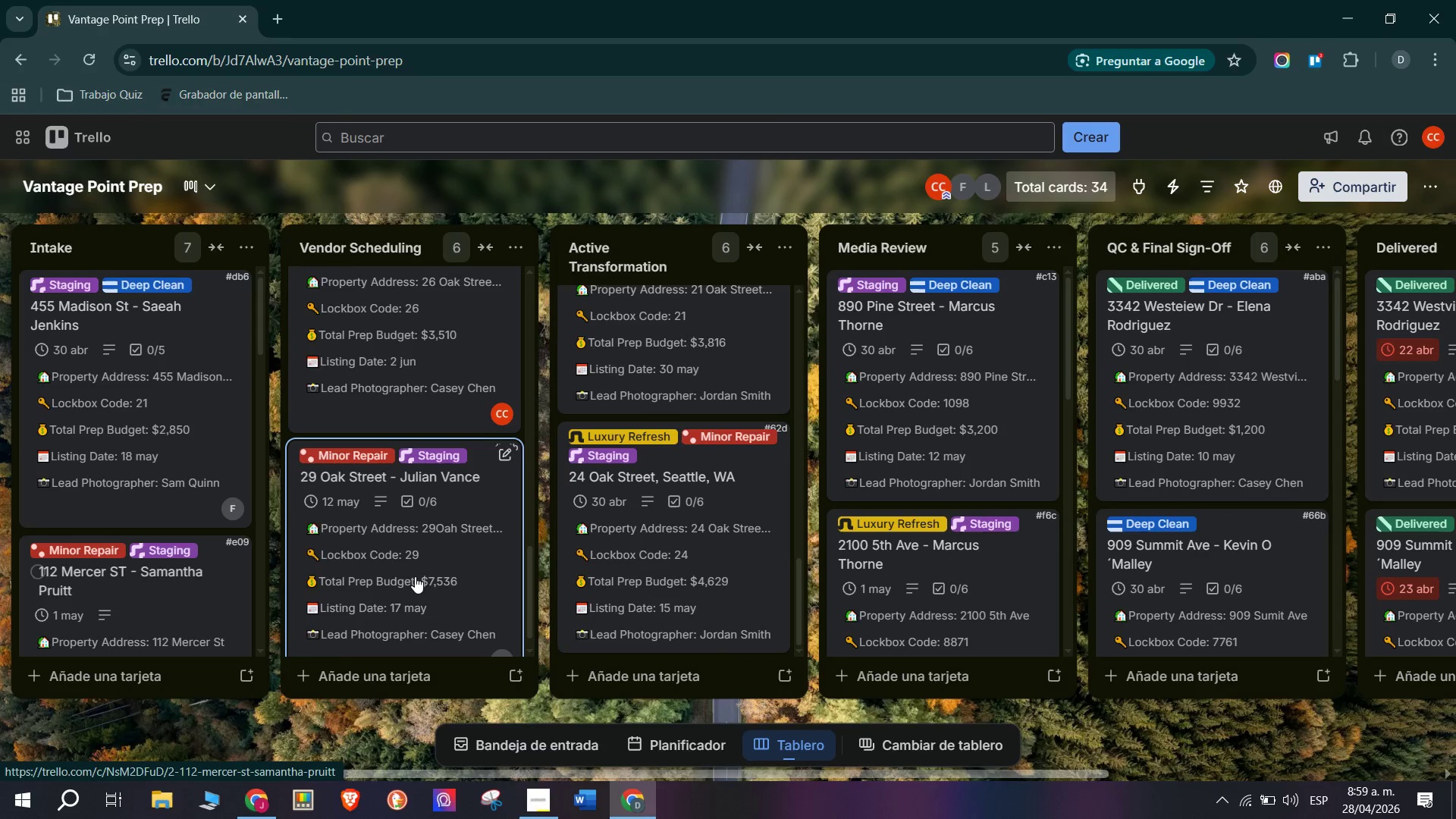 
scroll: coordinate [415, 576], scroll_direction: down, amount: 1.0
 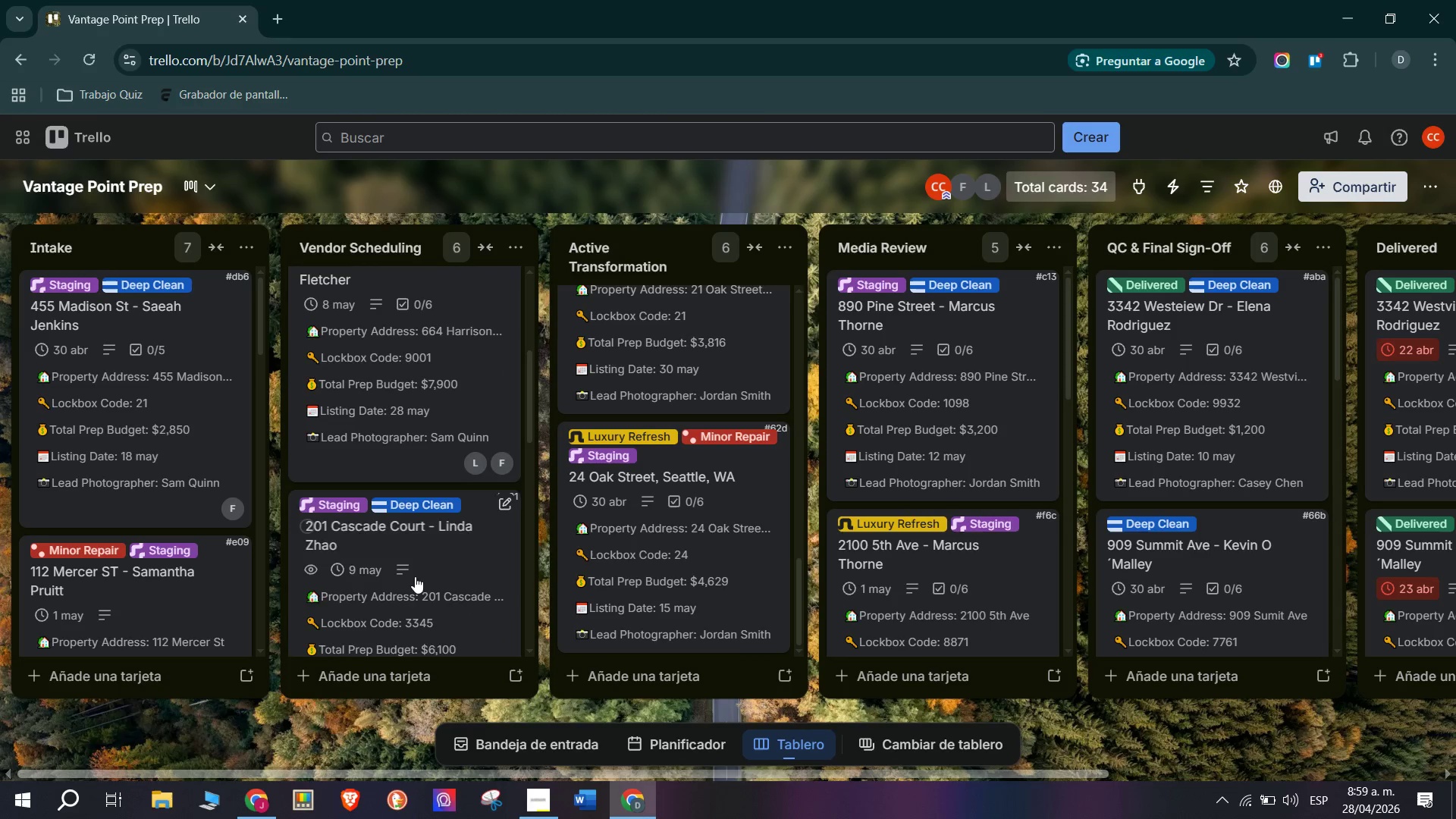 
scroll: coordinate [415, 576], scroll_direction: up, amount: 4.0
 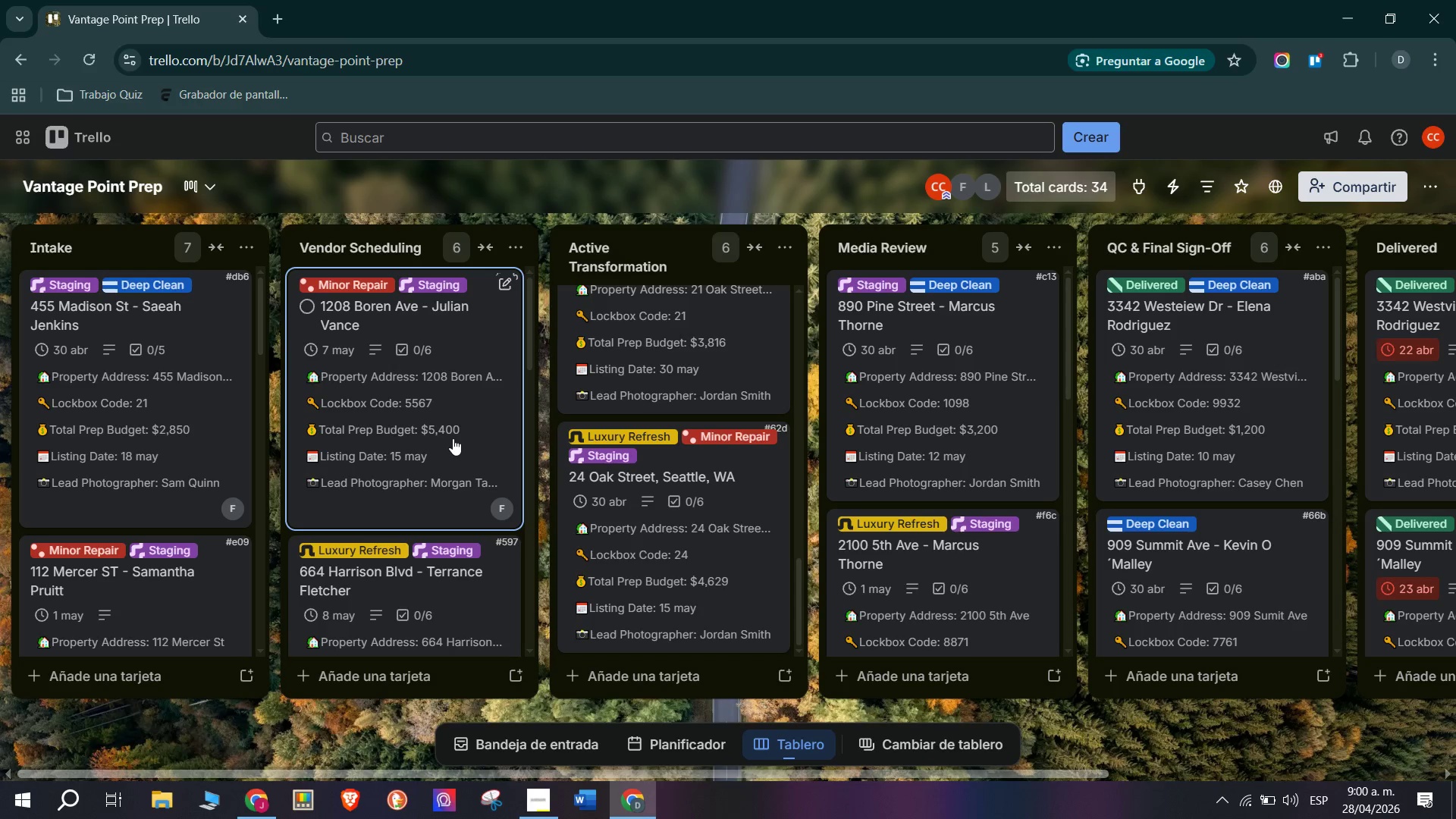 
wait(7.73)
 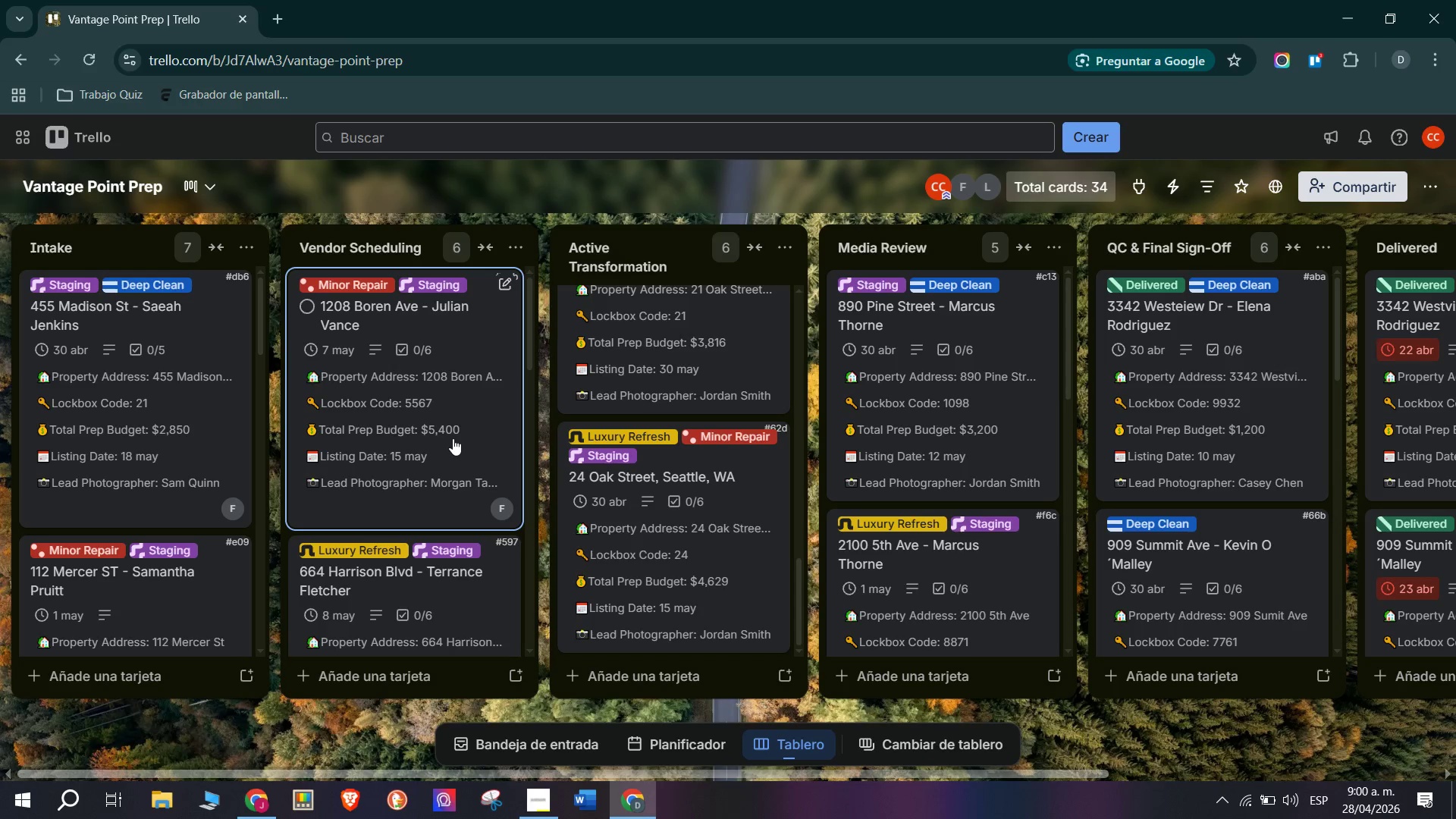 
scroll: coordinate [475, 513], scroll_direction: down, amount: 1.0
 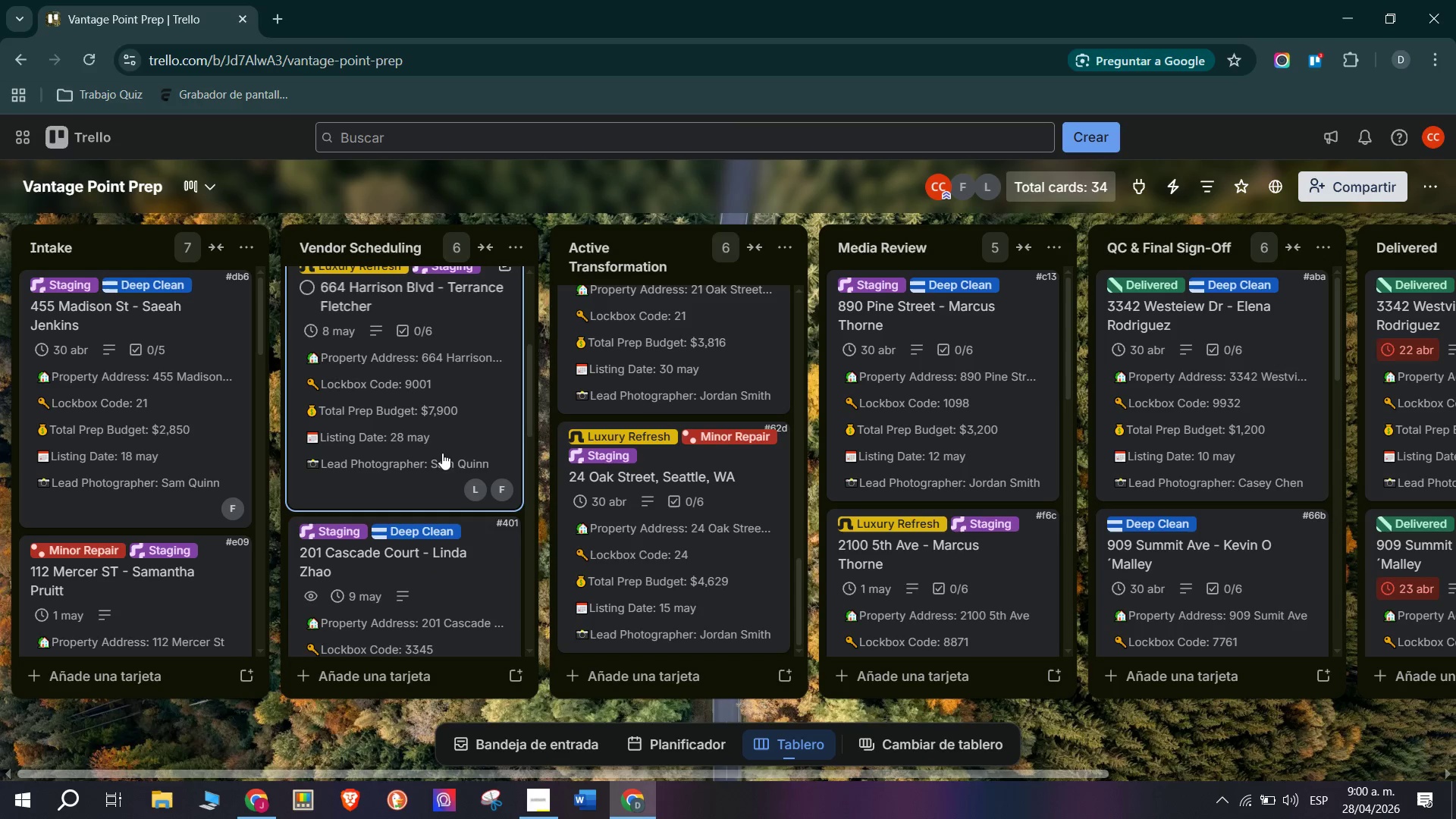 
scroll: coordinate [442, 451], scroll_direction: up, amount: 3.0
 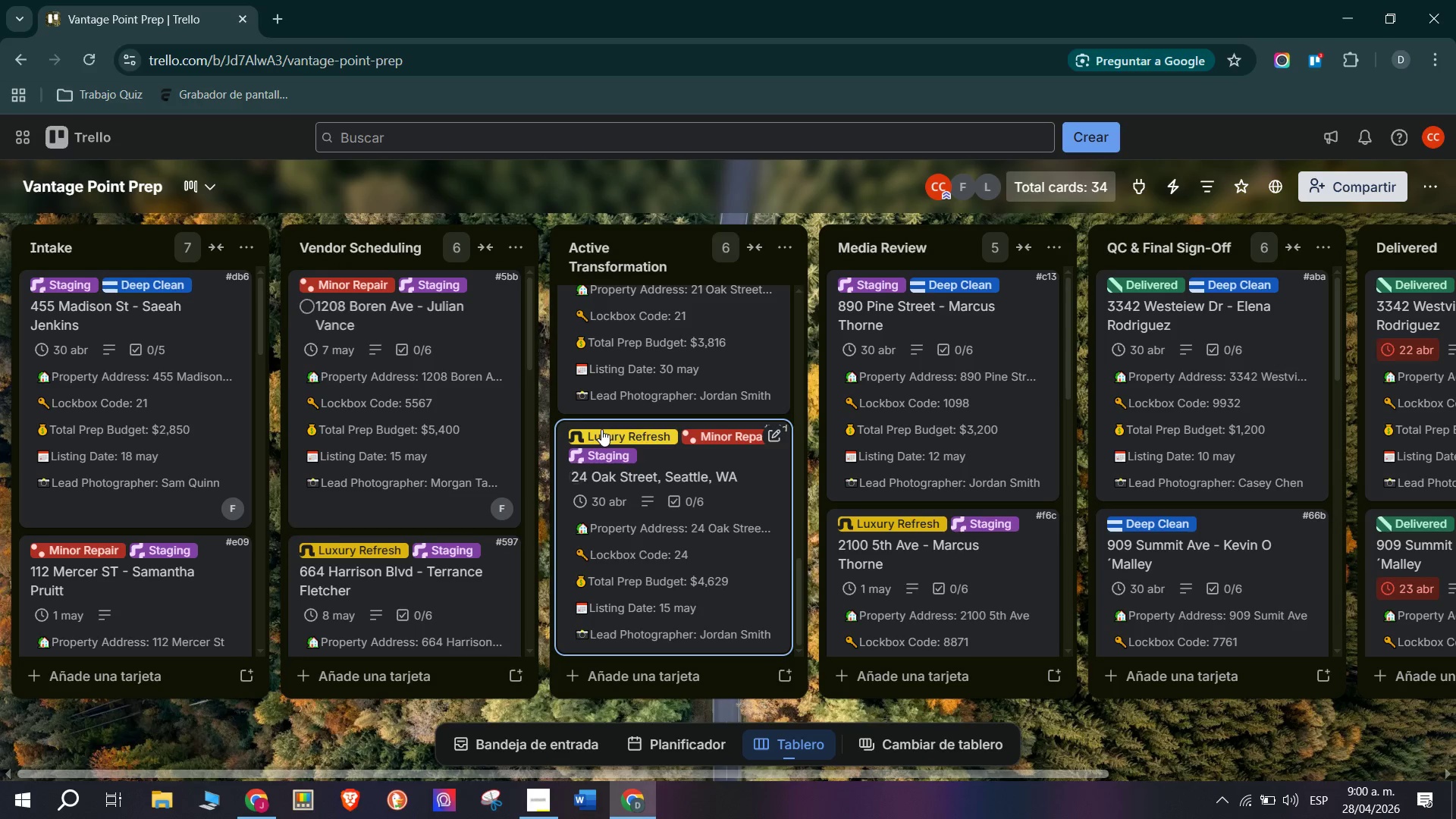 
left_click([673, 372])
 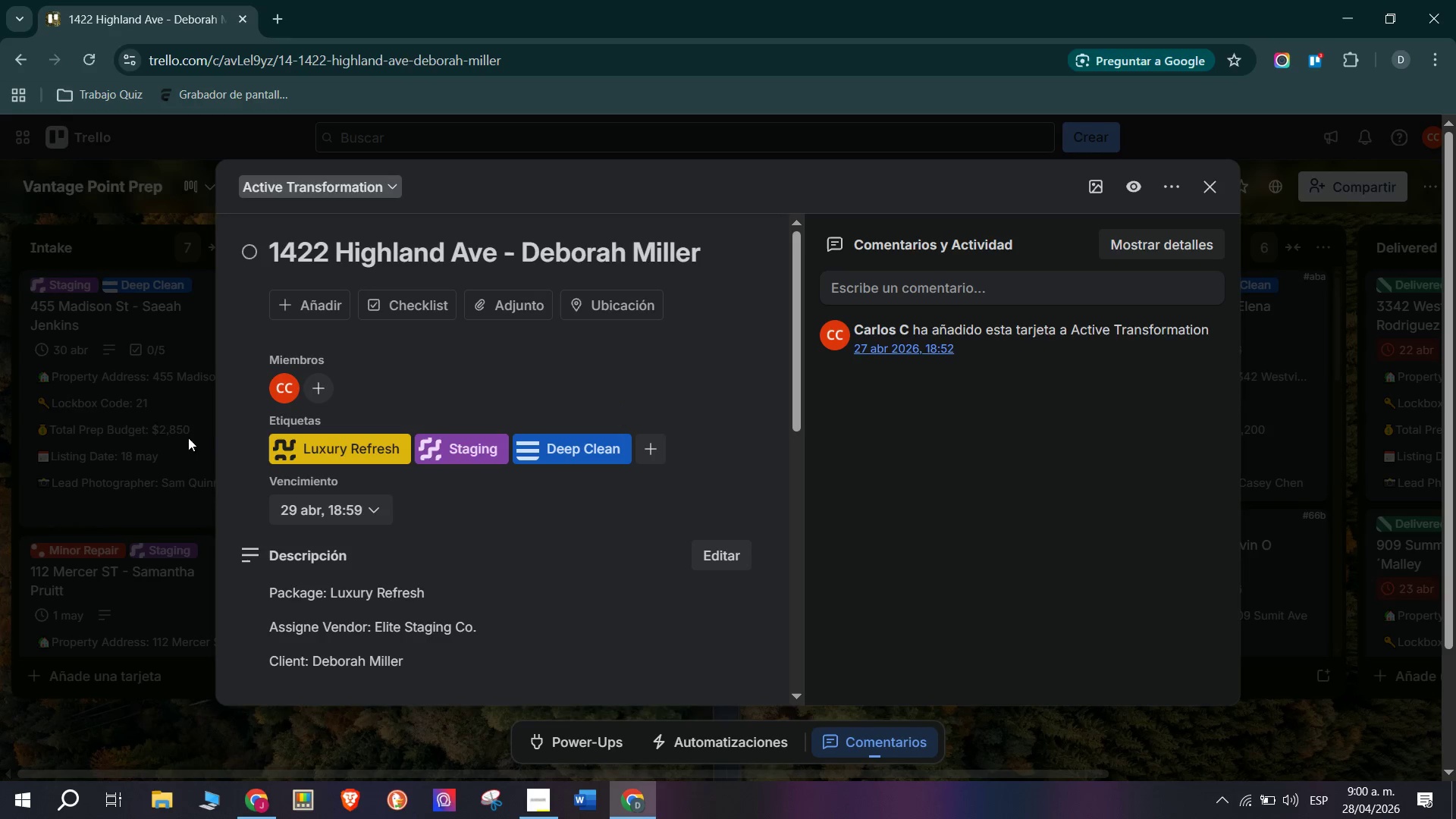 
scroll: coordinate [673, 372], scroll_direction: up, amount: 12.0
 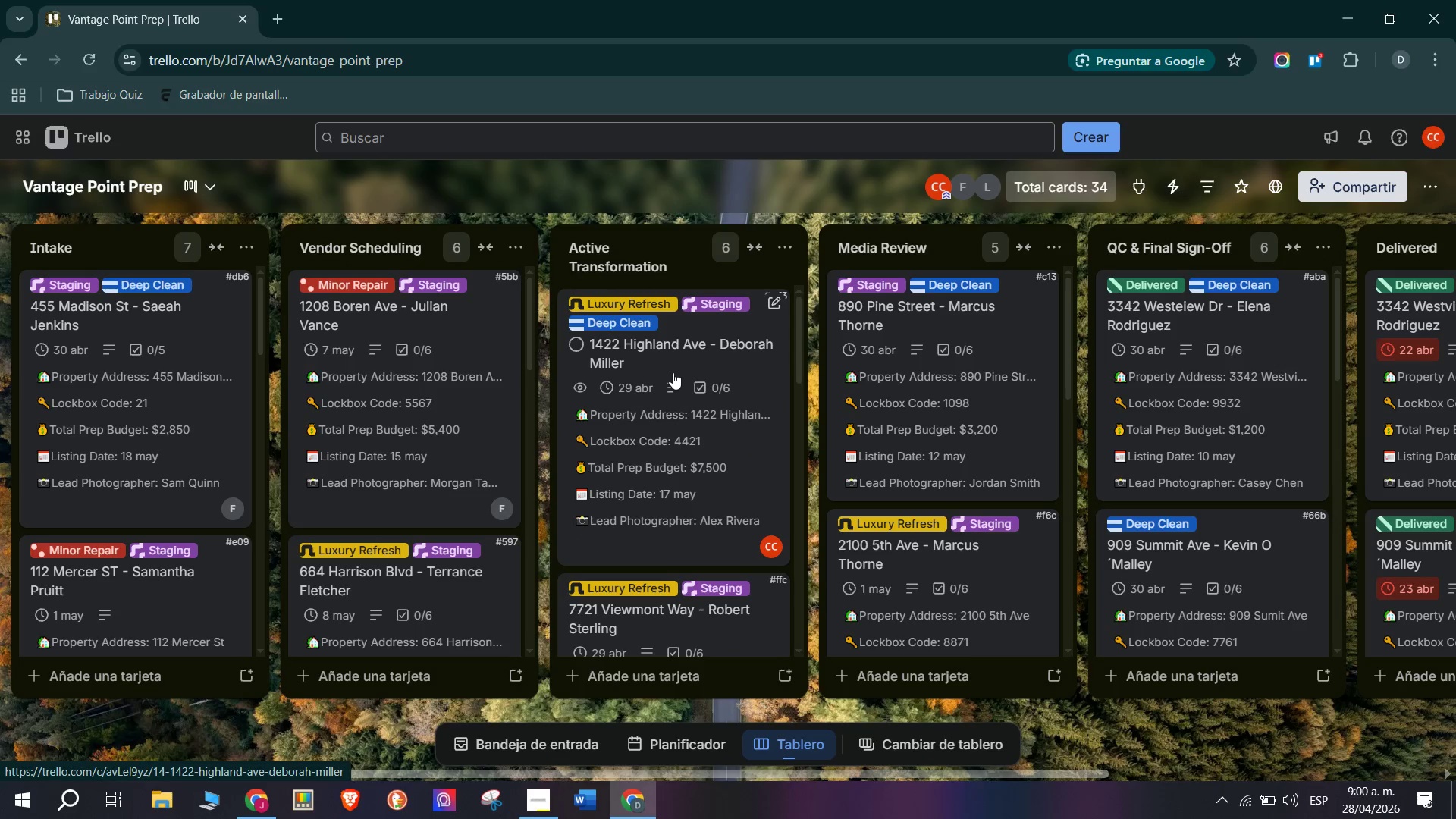 
left_click([166, 406])
 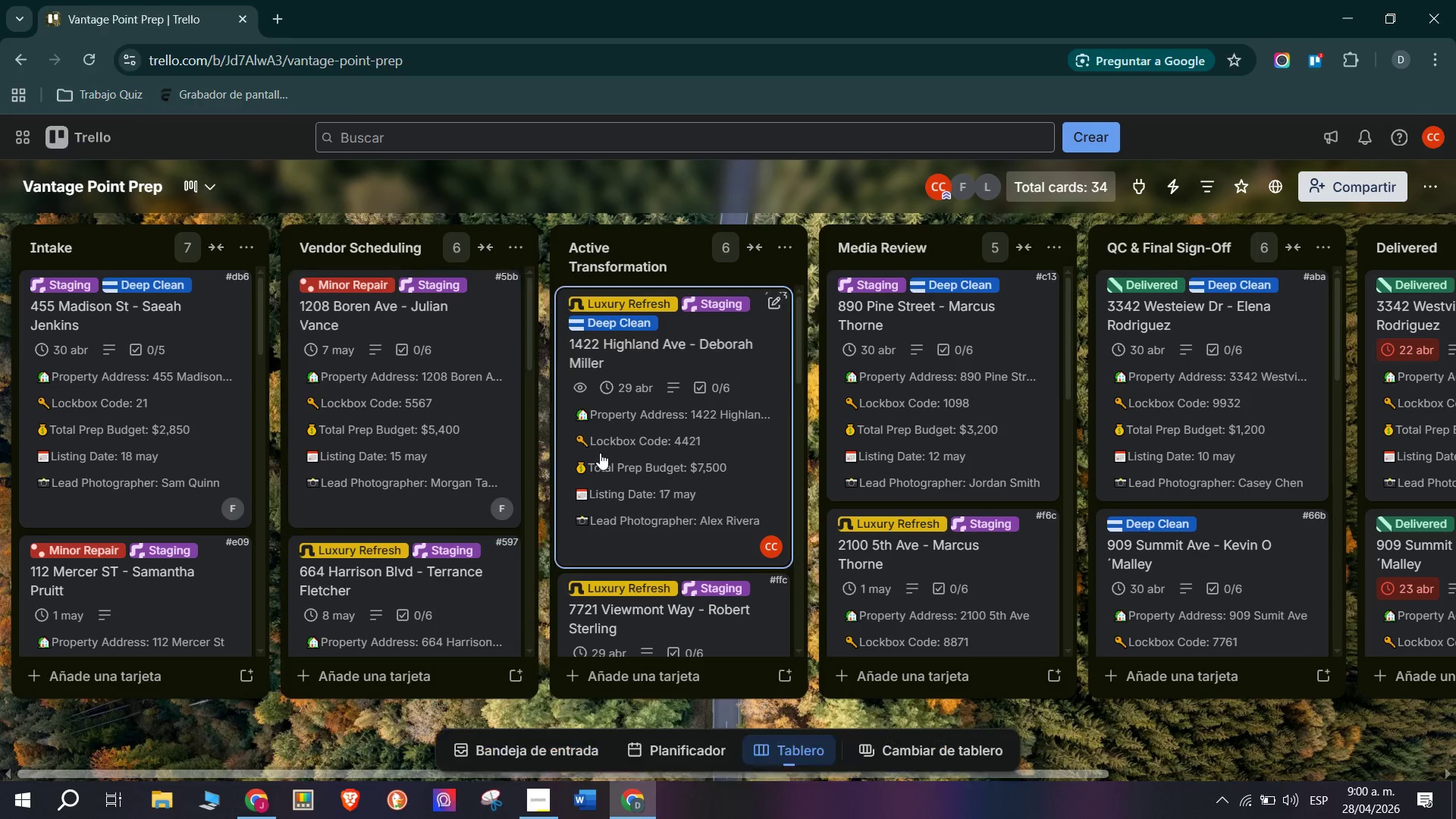 
scroll: coordinate [613, 461], scroll_direction: down, amount: 1.0
 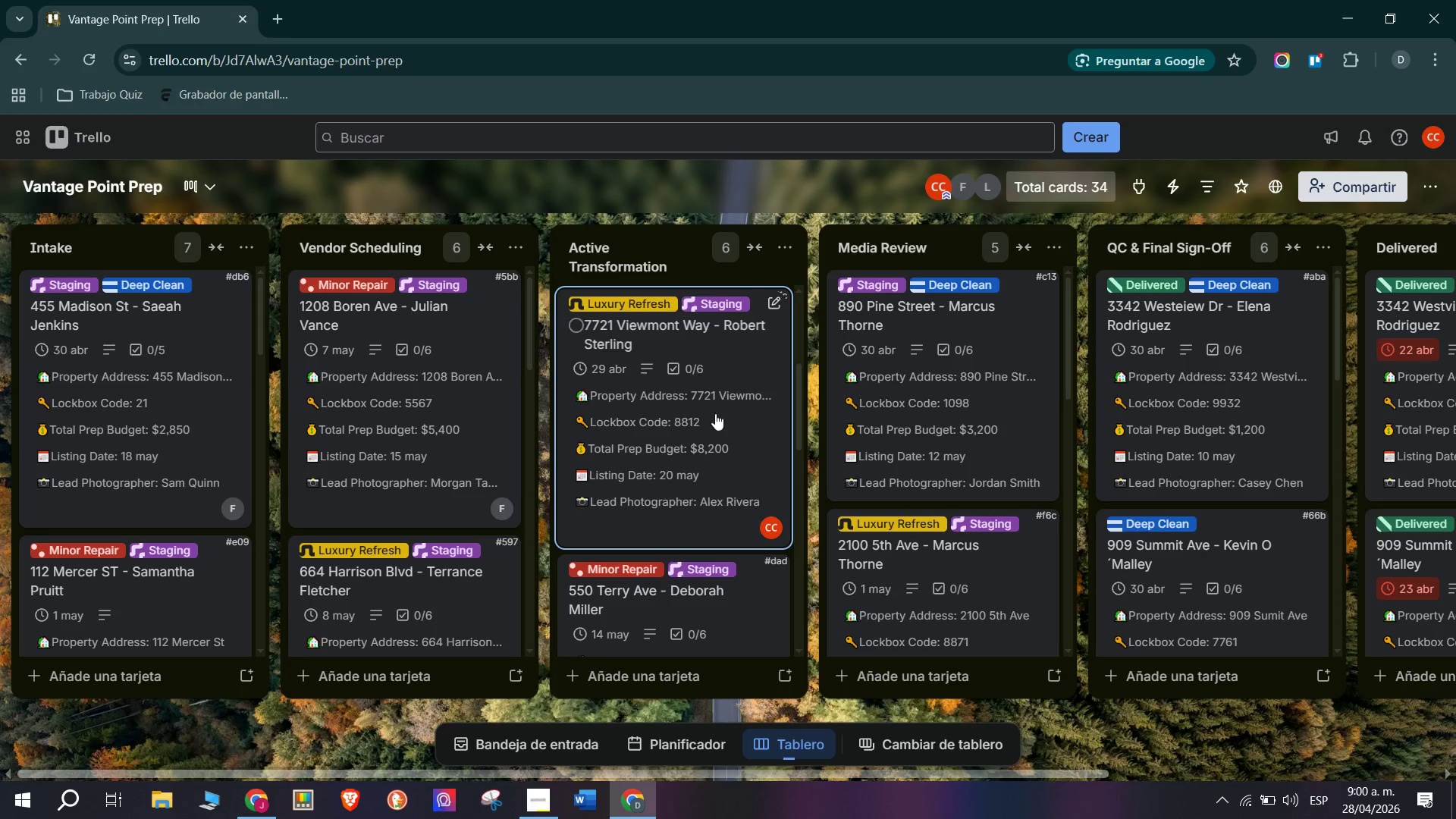 
left_click([726, 388])
 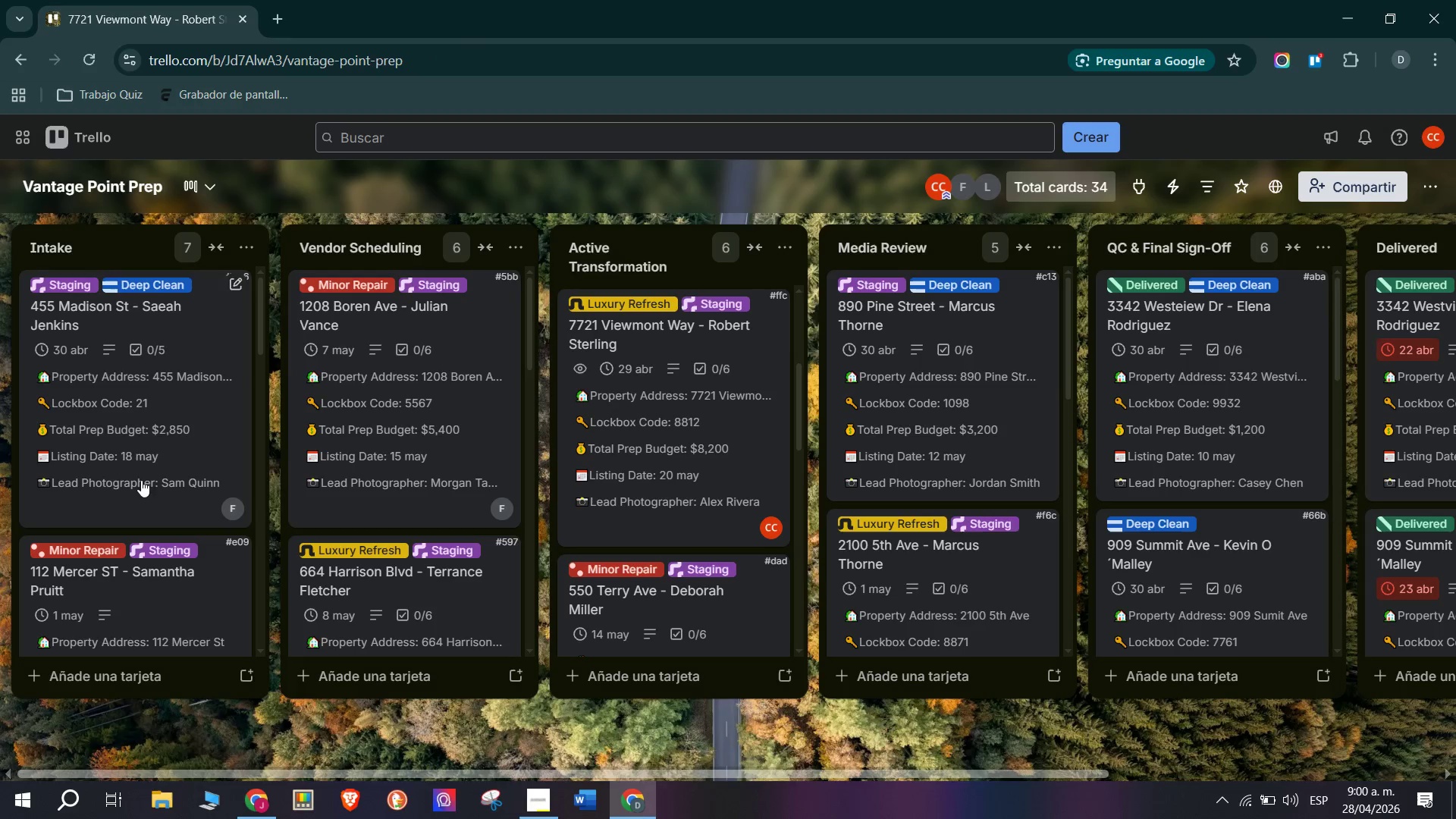 
scroll: coordinate [664, 488], scroll_direction: down, amount: 1.0
 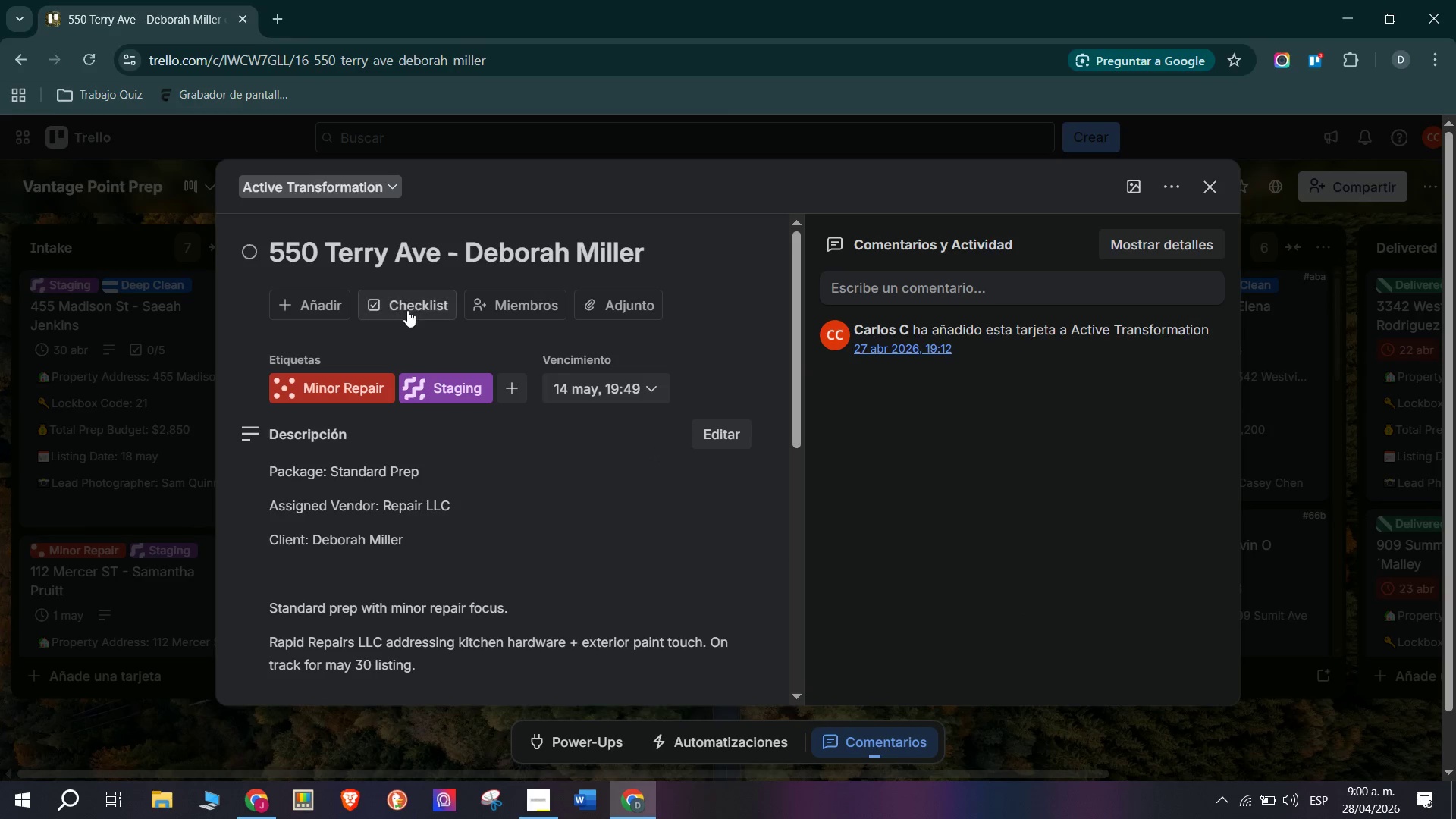 
left_click([503, 300])
 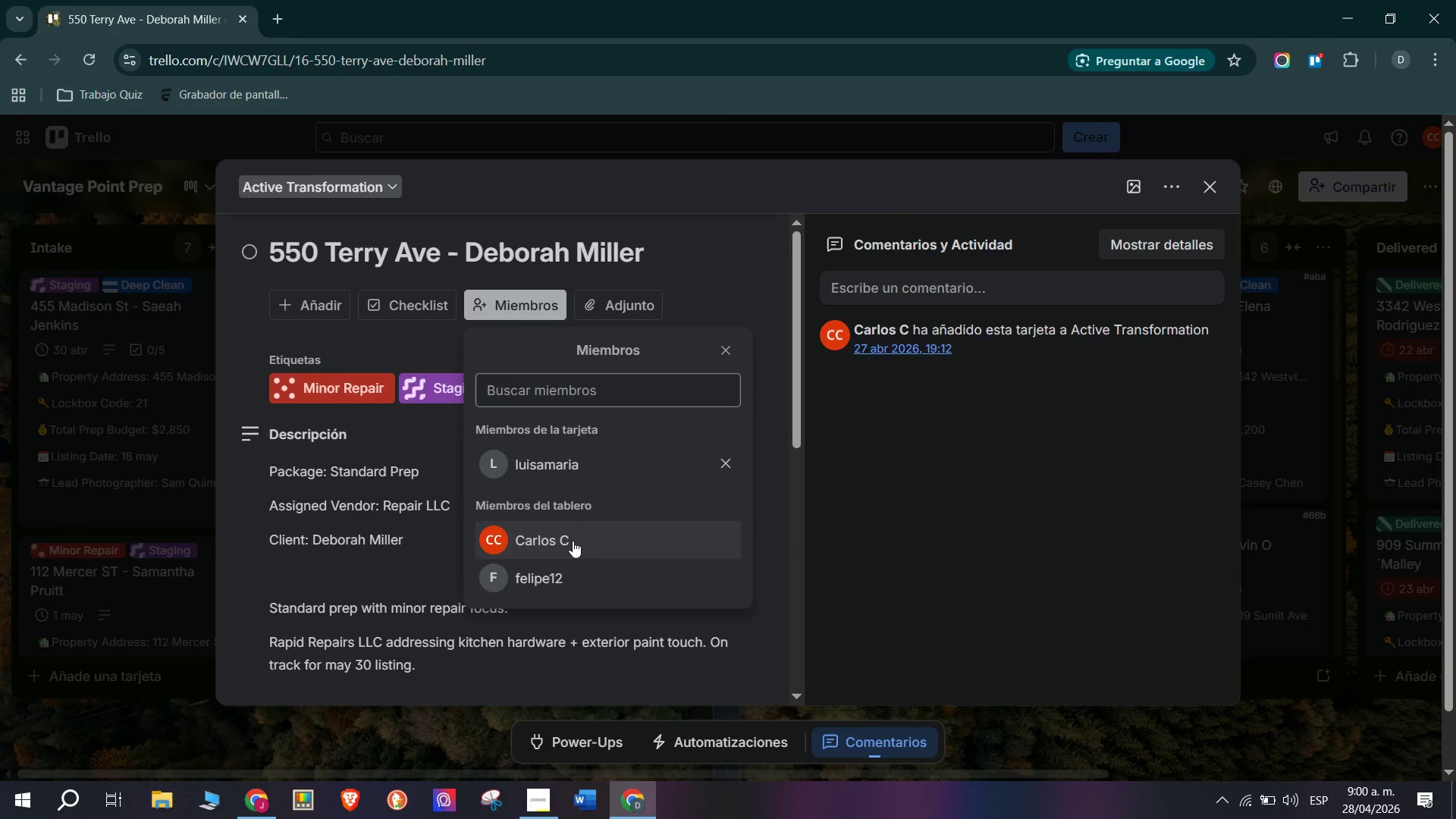 
double_click([59, 535])
 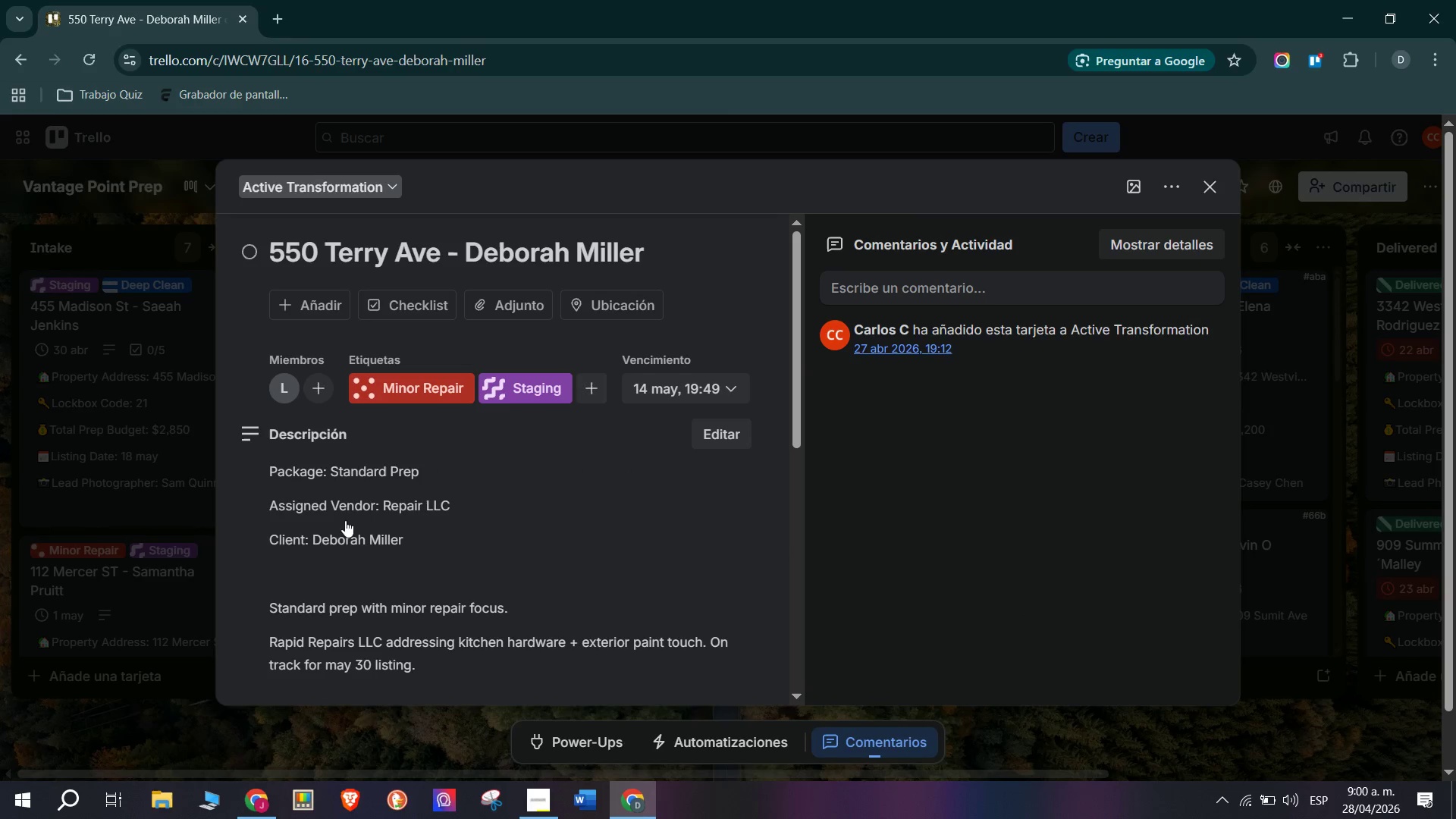 
left_click([88, 528])
 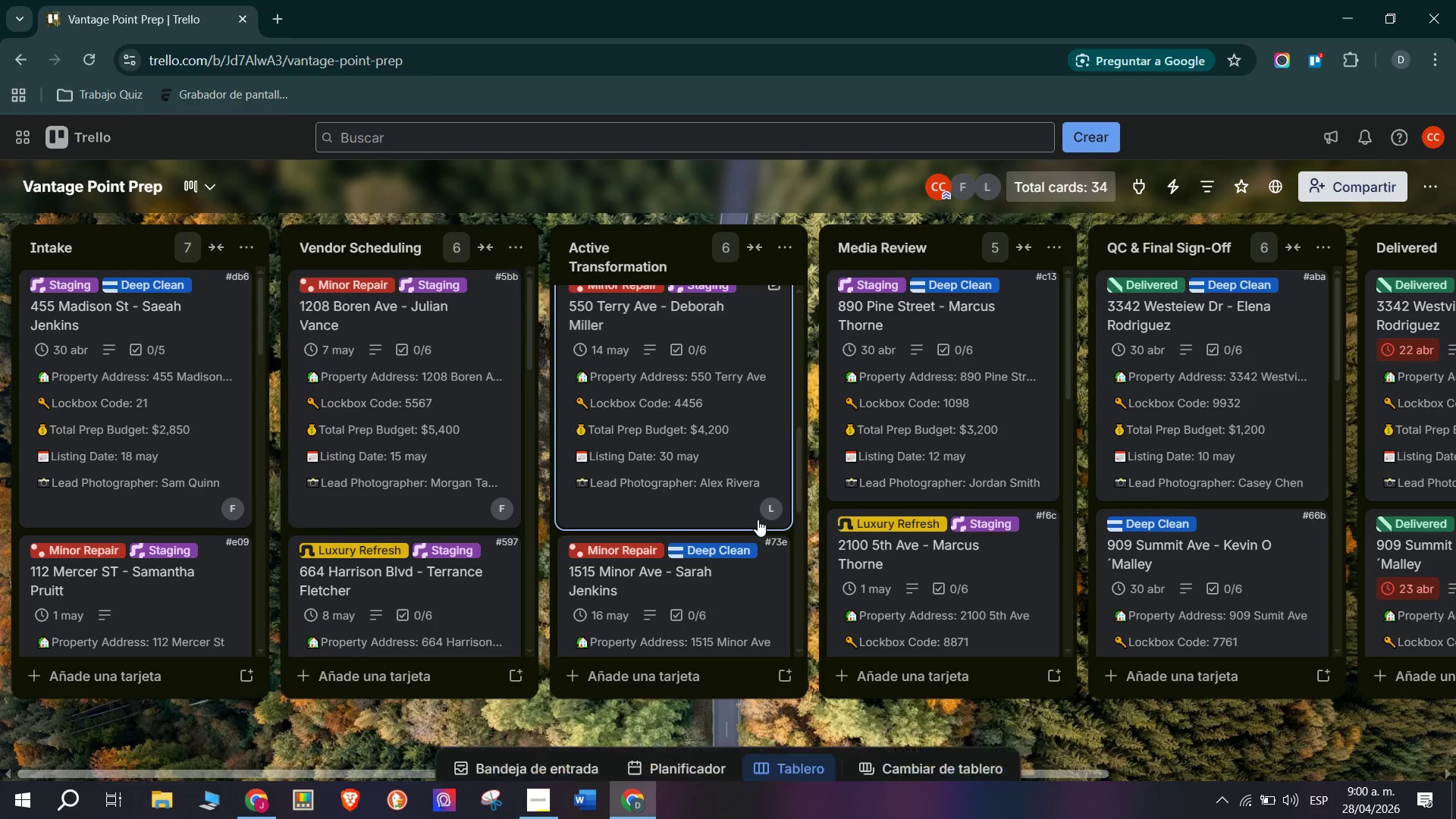 
scroll: coordinate [758, 519], scroll_direction: down, amount: 1.0
 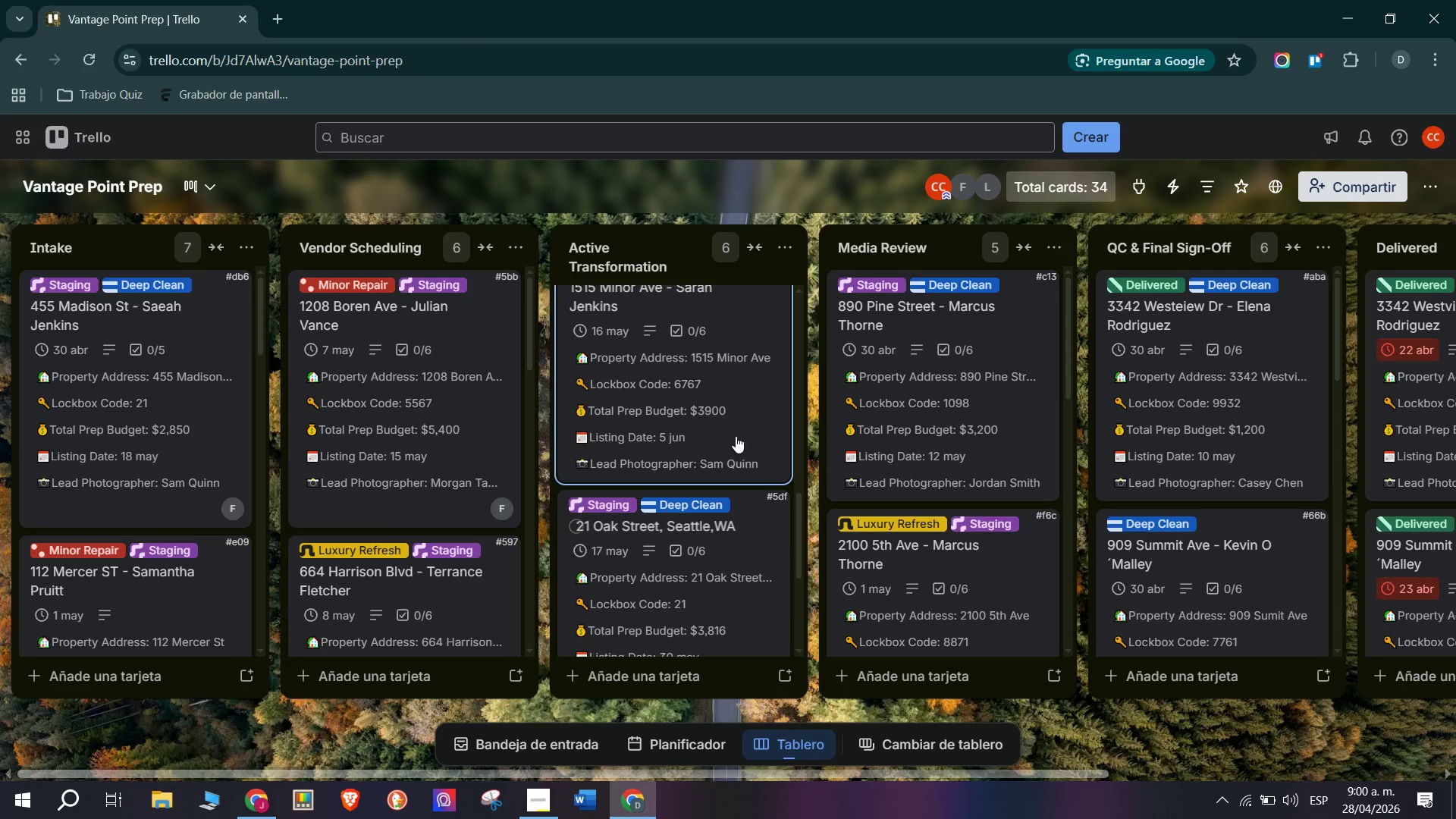 
left_click([733, 424])
 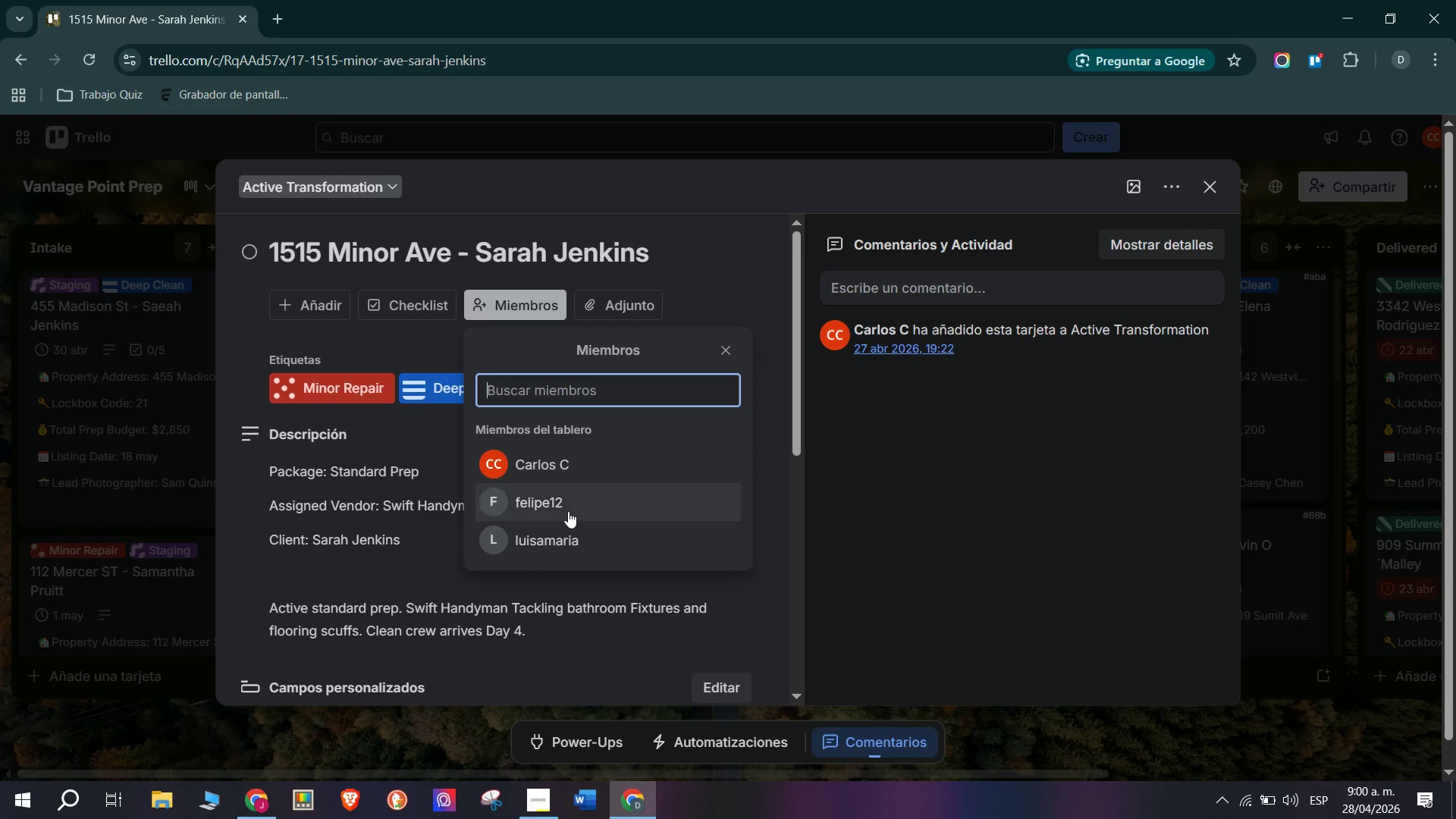 
double_click([36, 447])
 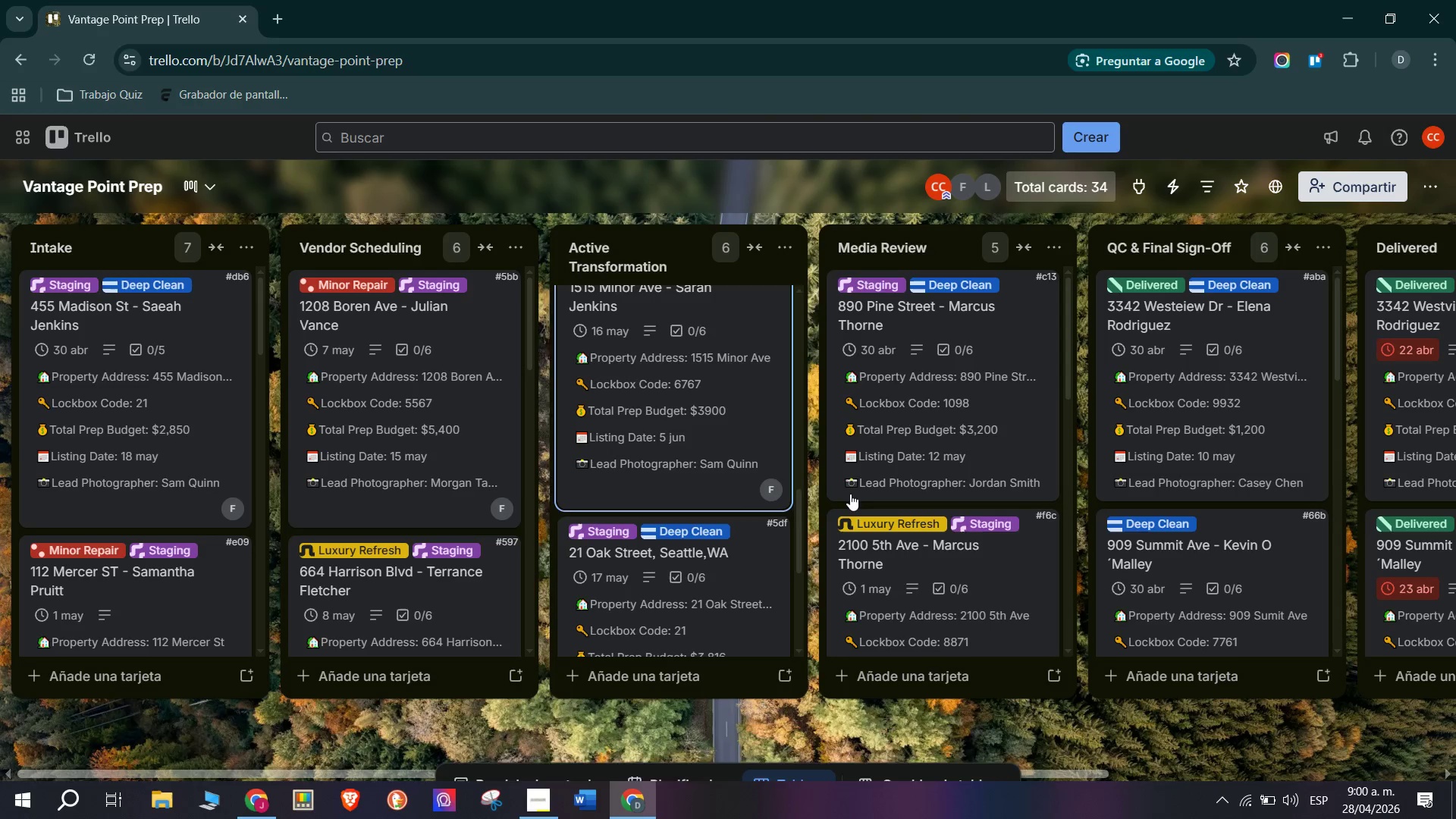 
scroll: coordinate [659, 513], scroll_direction: down, amount: 1.0
 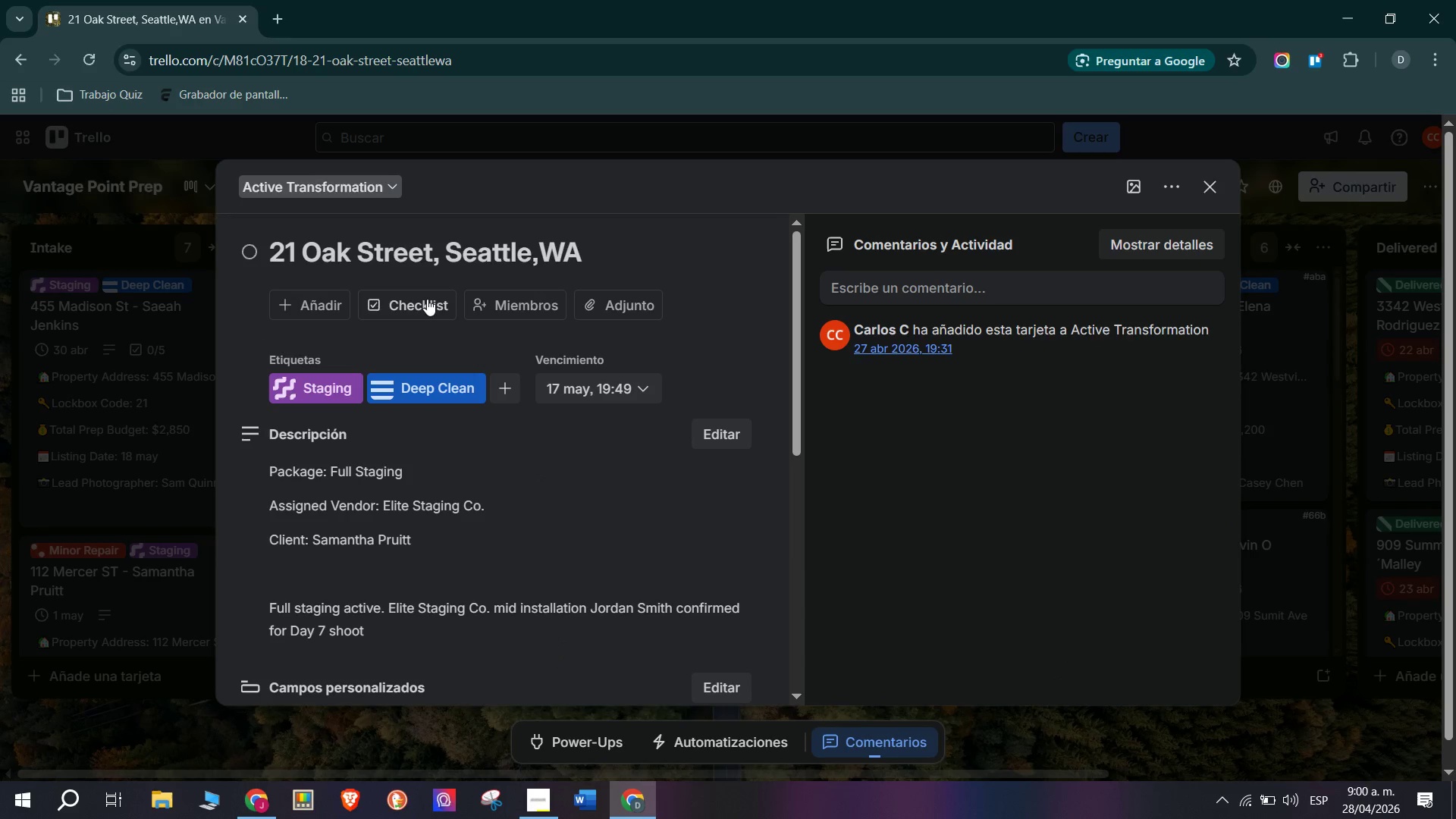 
left_click([494, 309])
 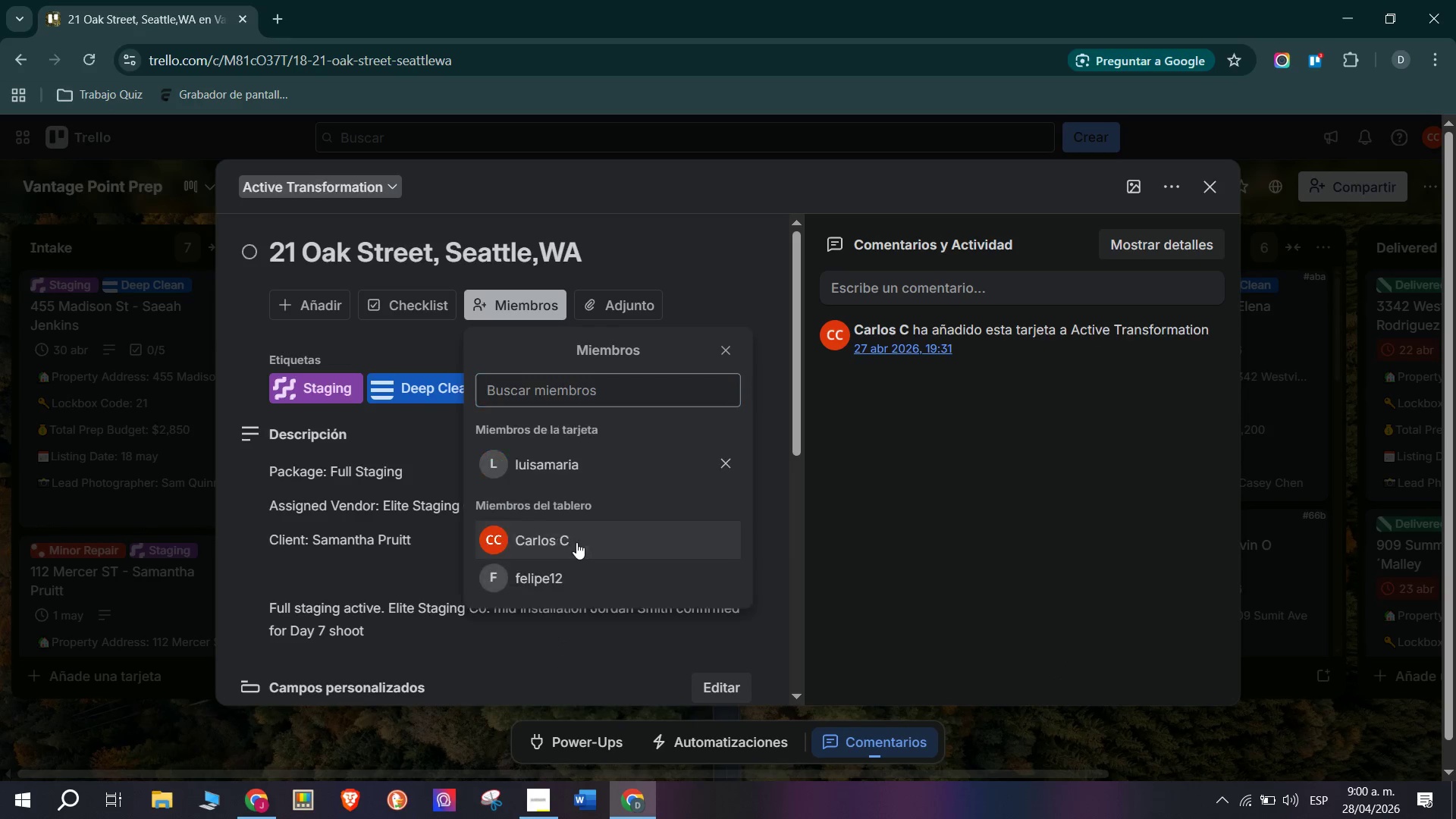 
double_click([103, 516])
 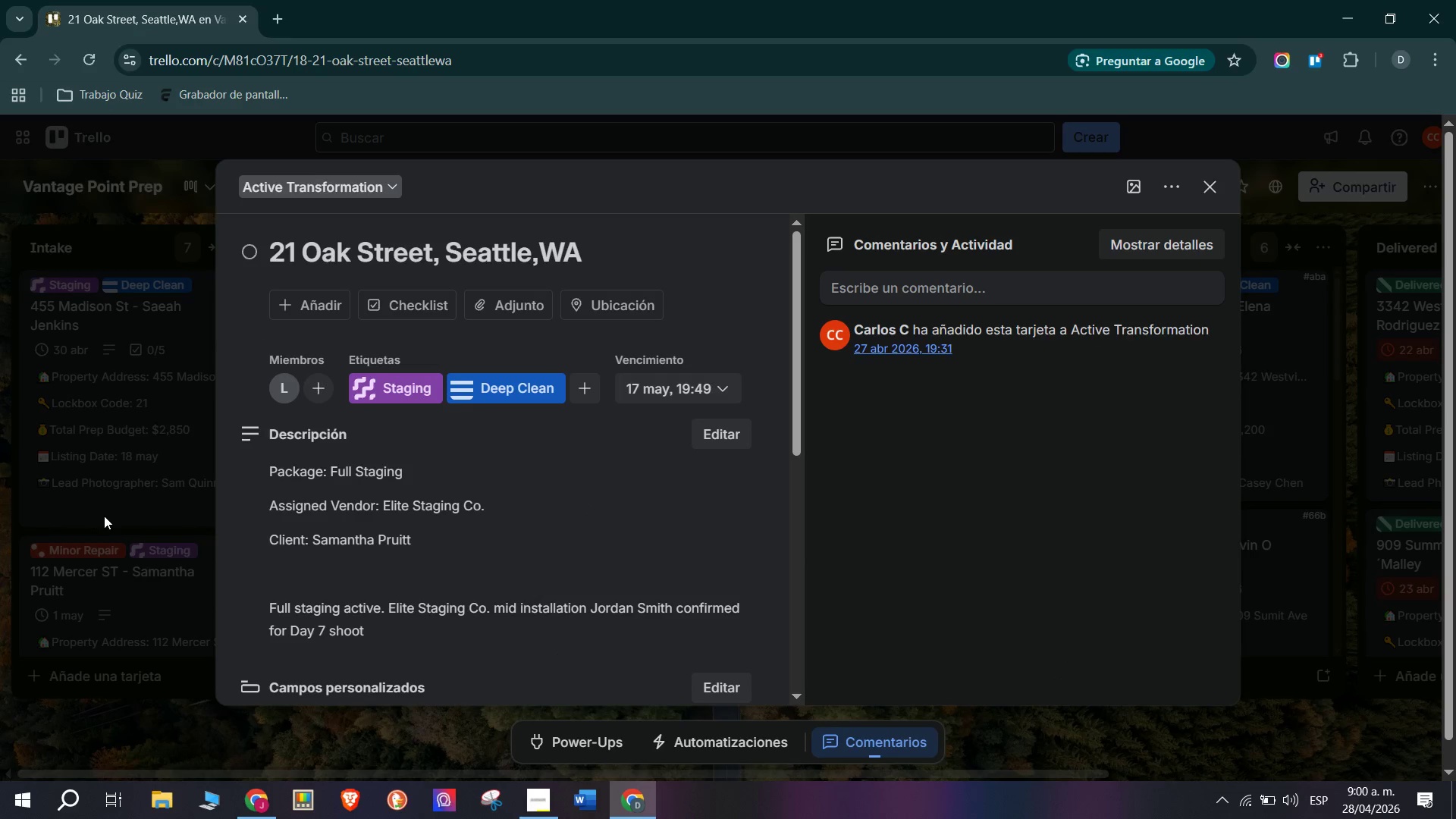 
triple_click([104, 516])
 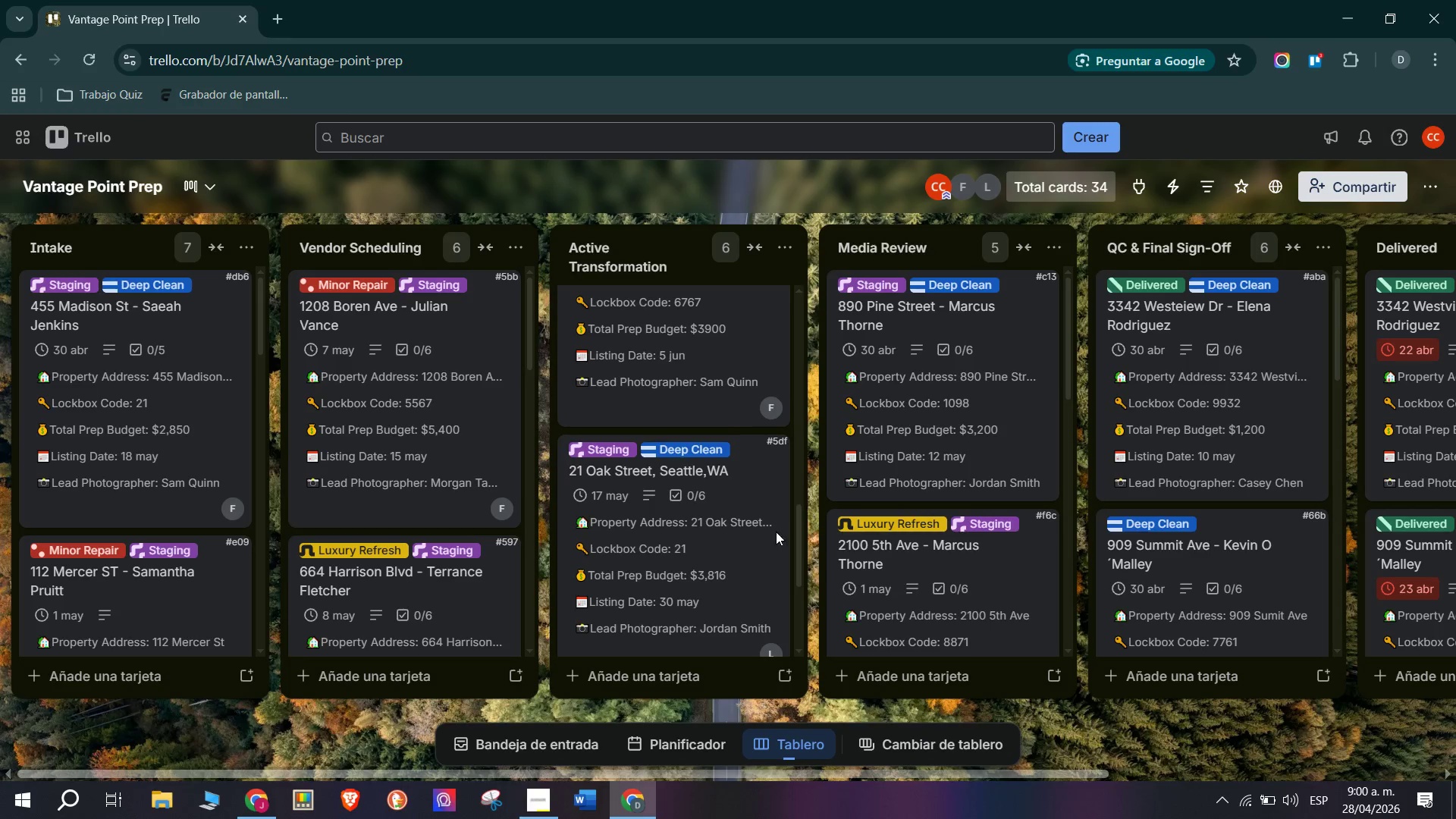 
scroll: coordinate [697, 534], scroll_direction: down, amount: 2.0
 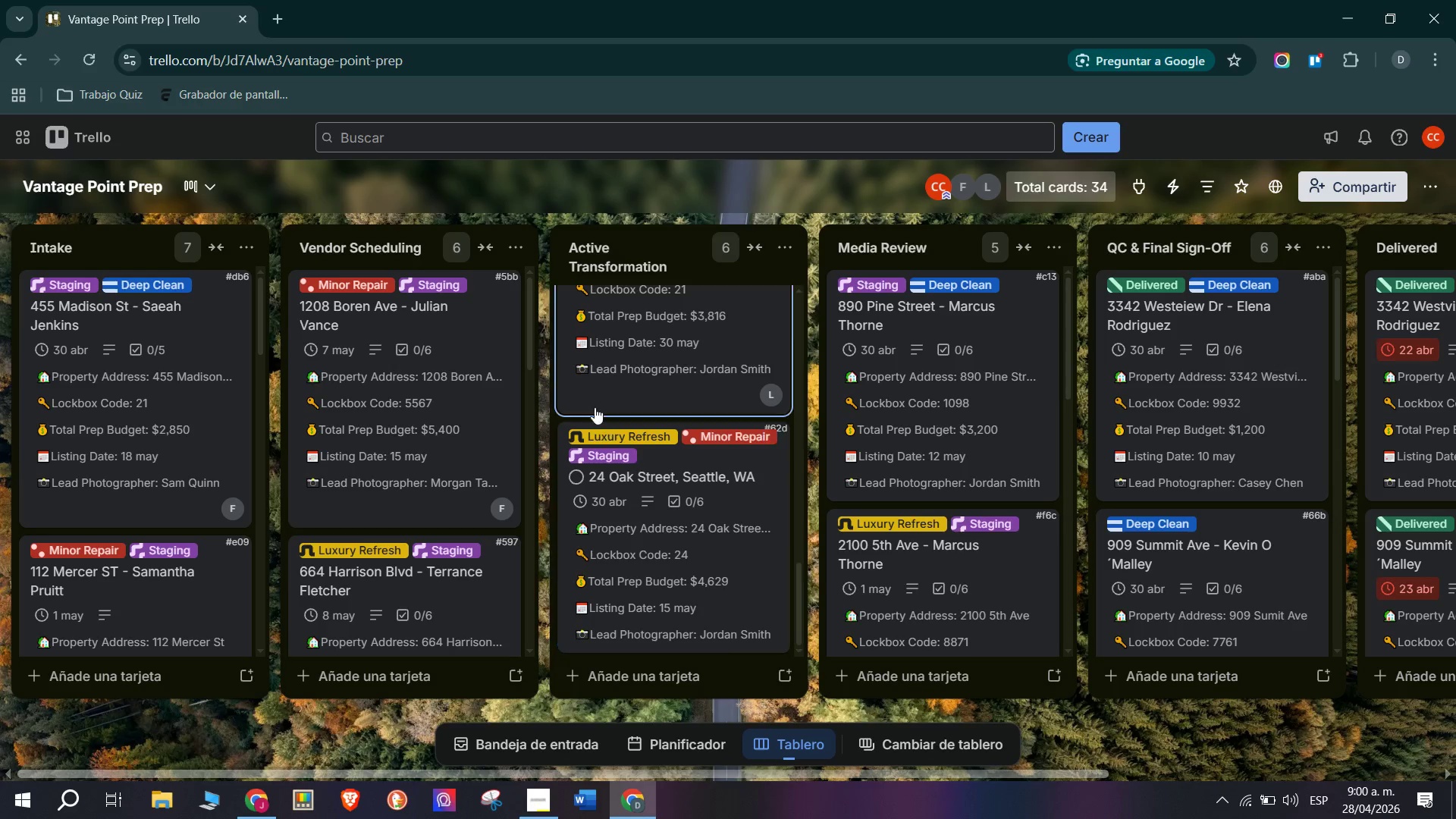 
left_click([686, 491])
 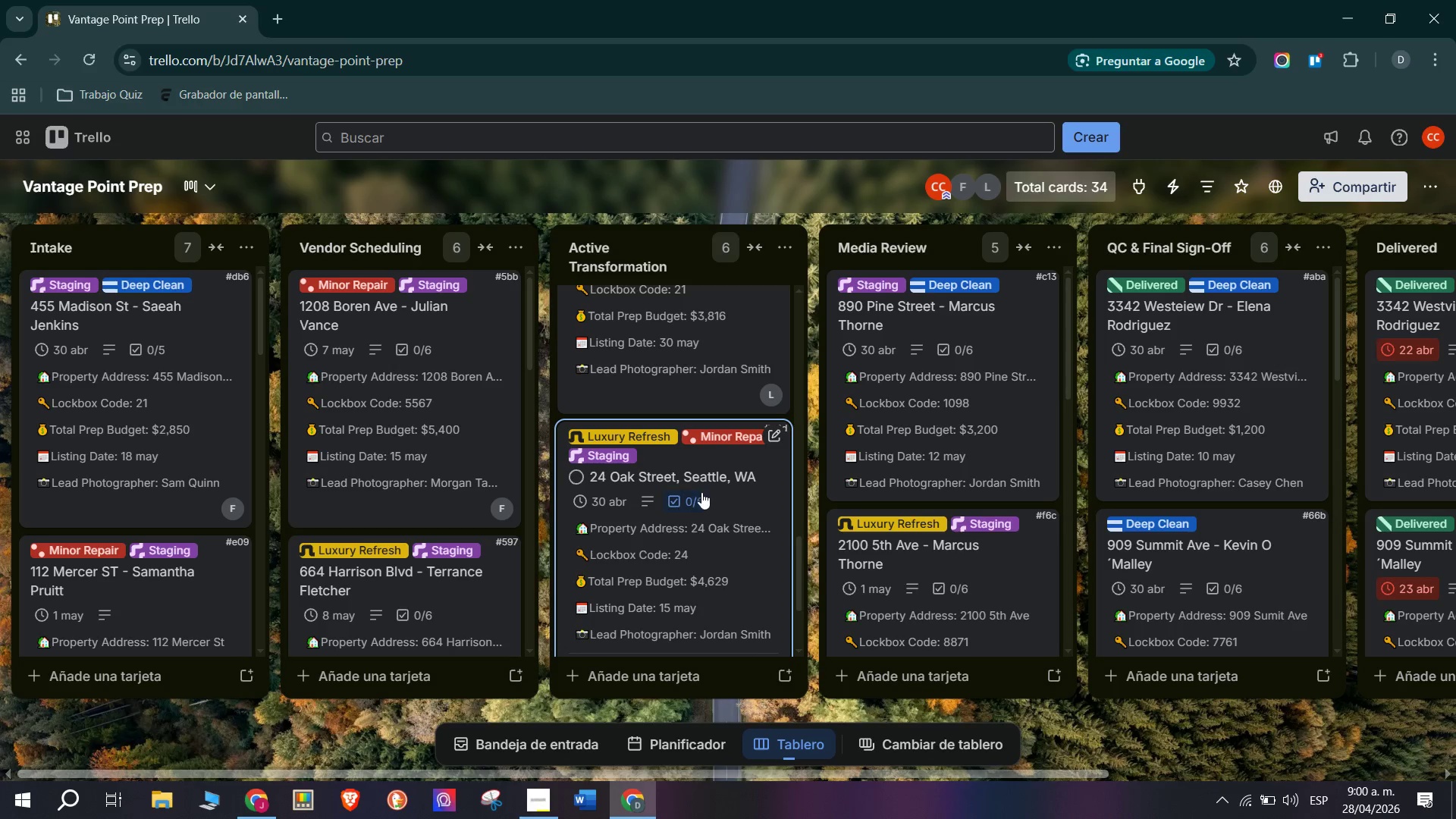 
left_click([691, 498])
 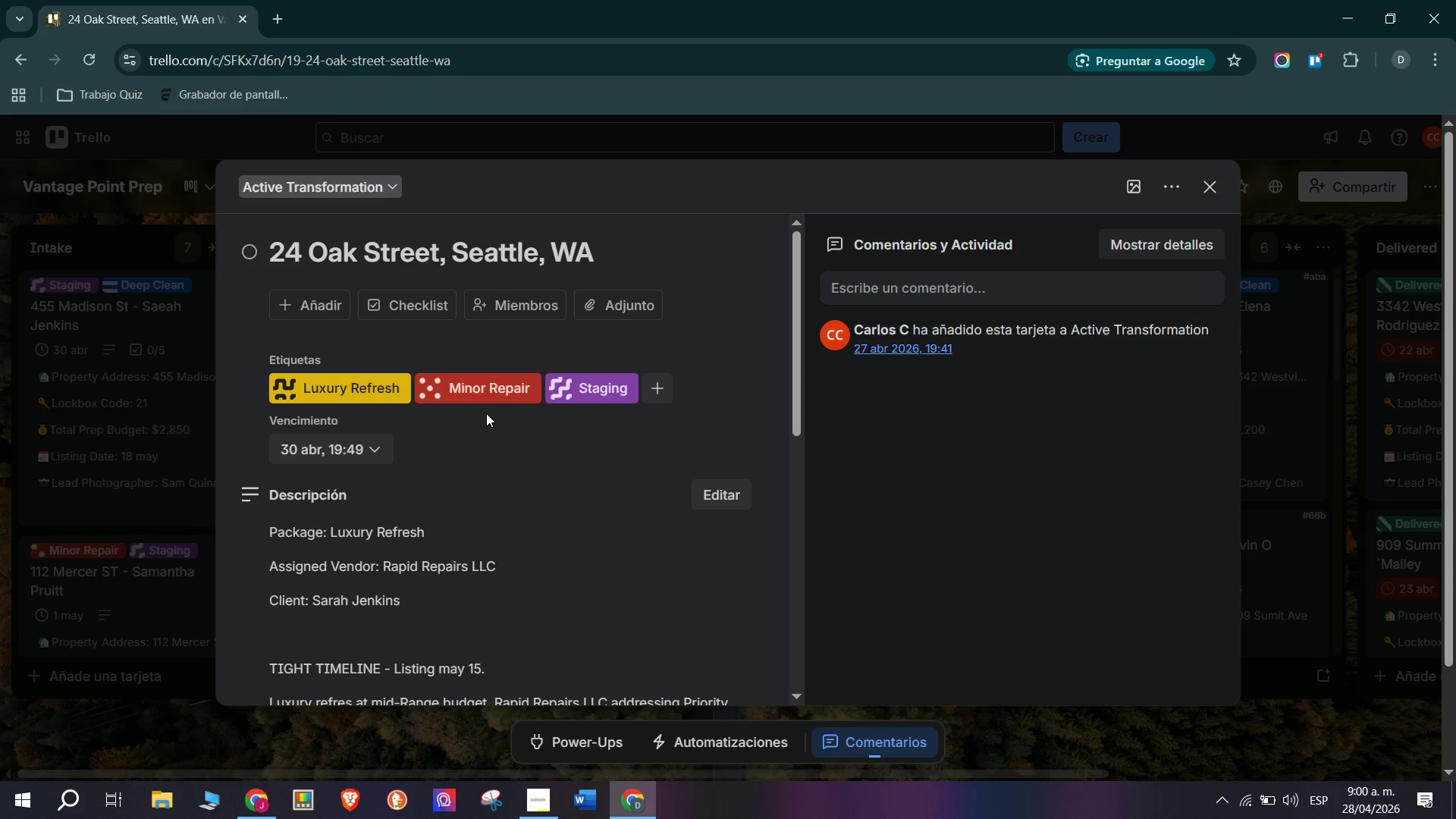 
left_click([519, 309])
 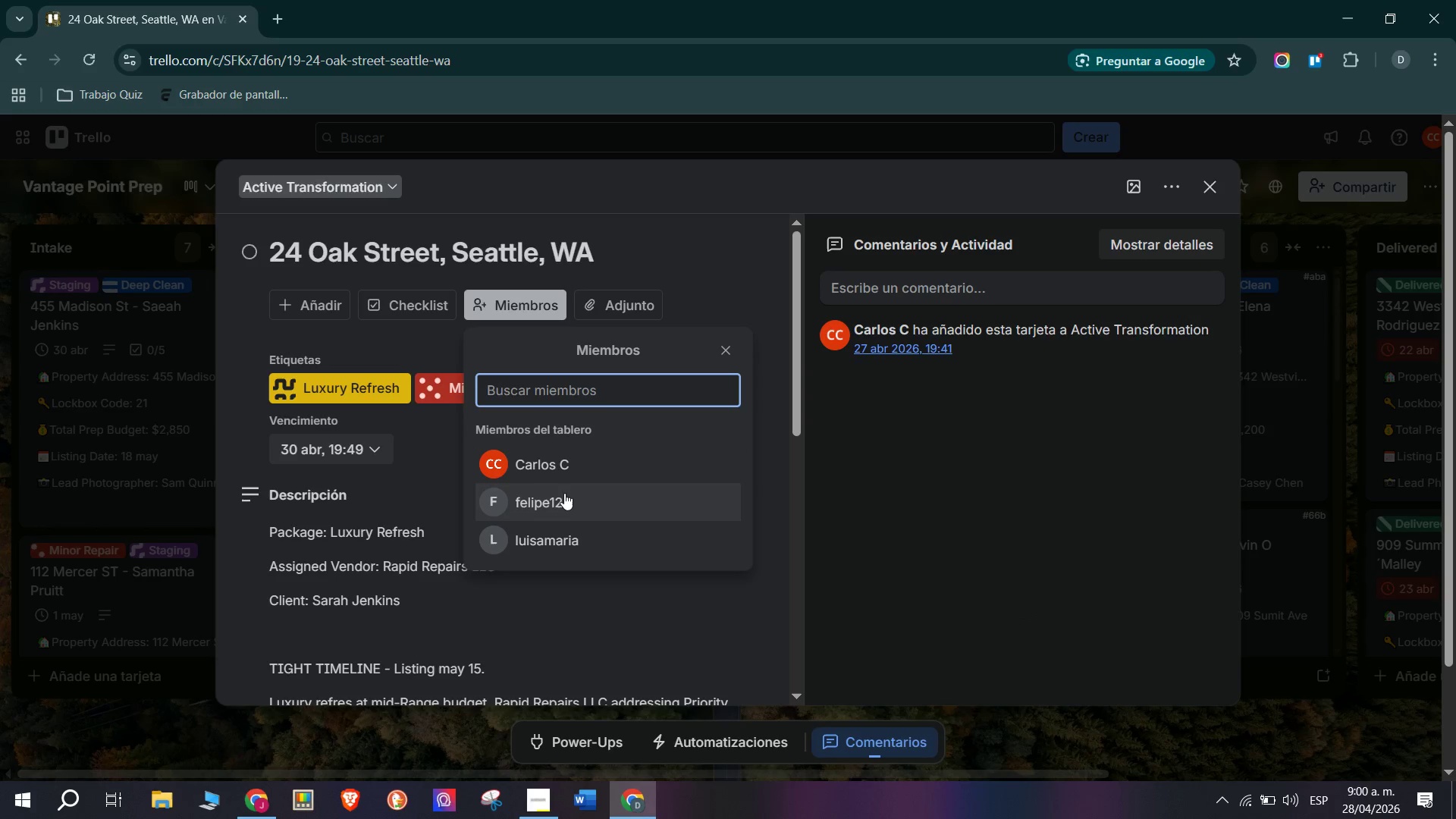 
left_click([570, 468])
 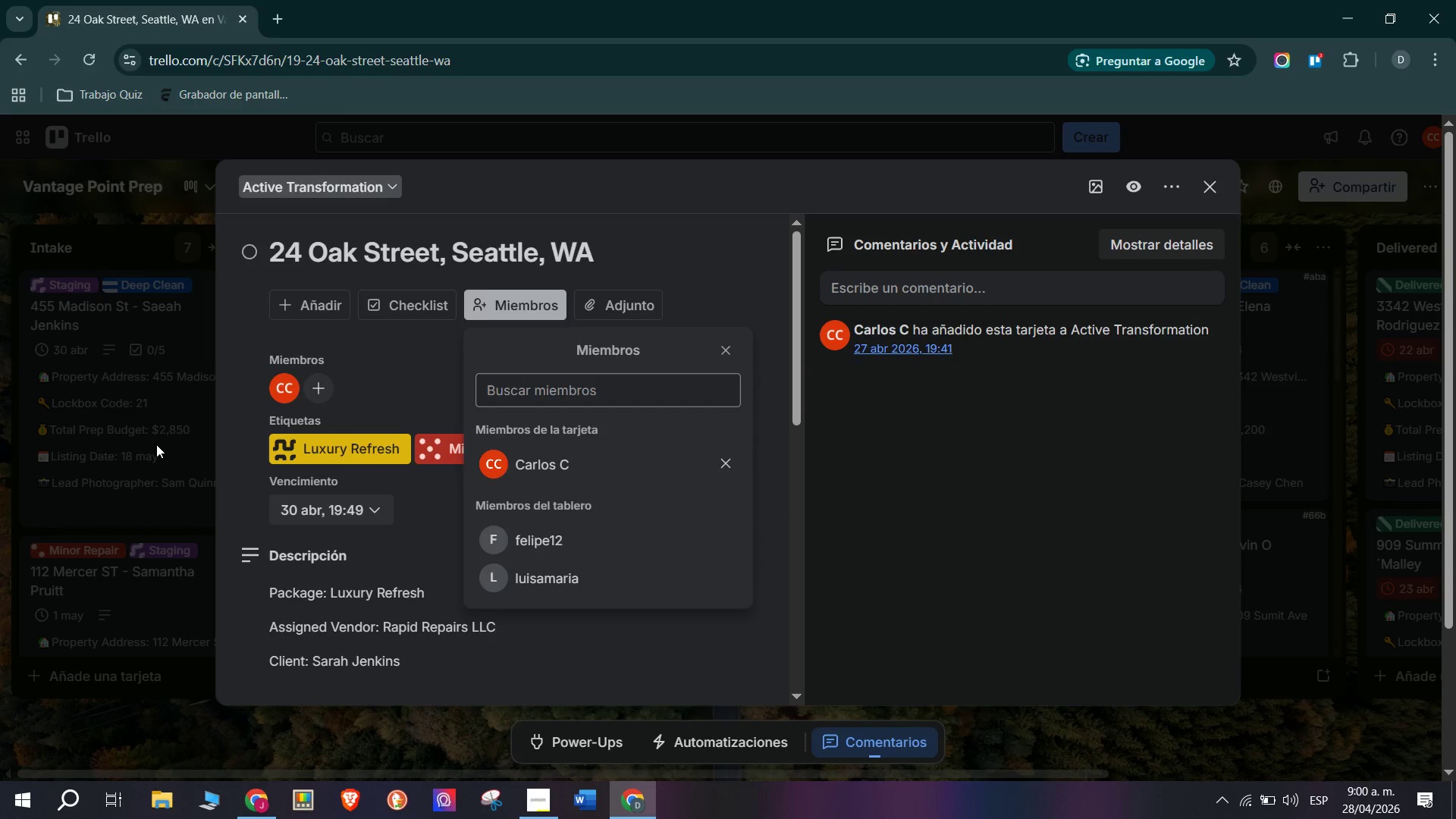 
double_click([156, 444])
 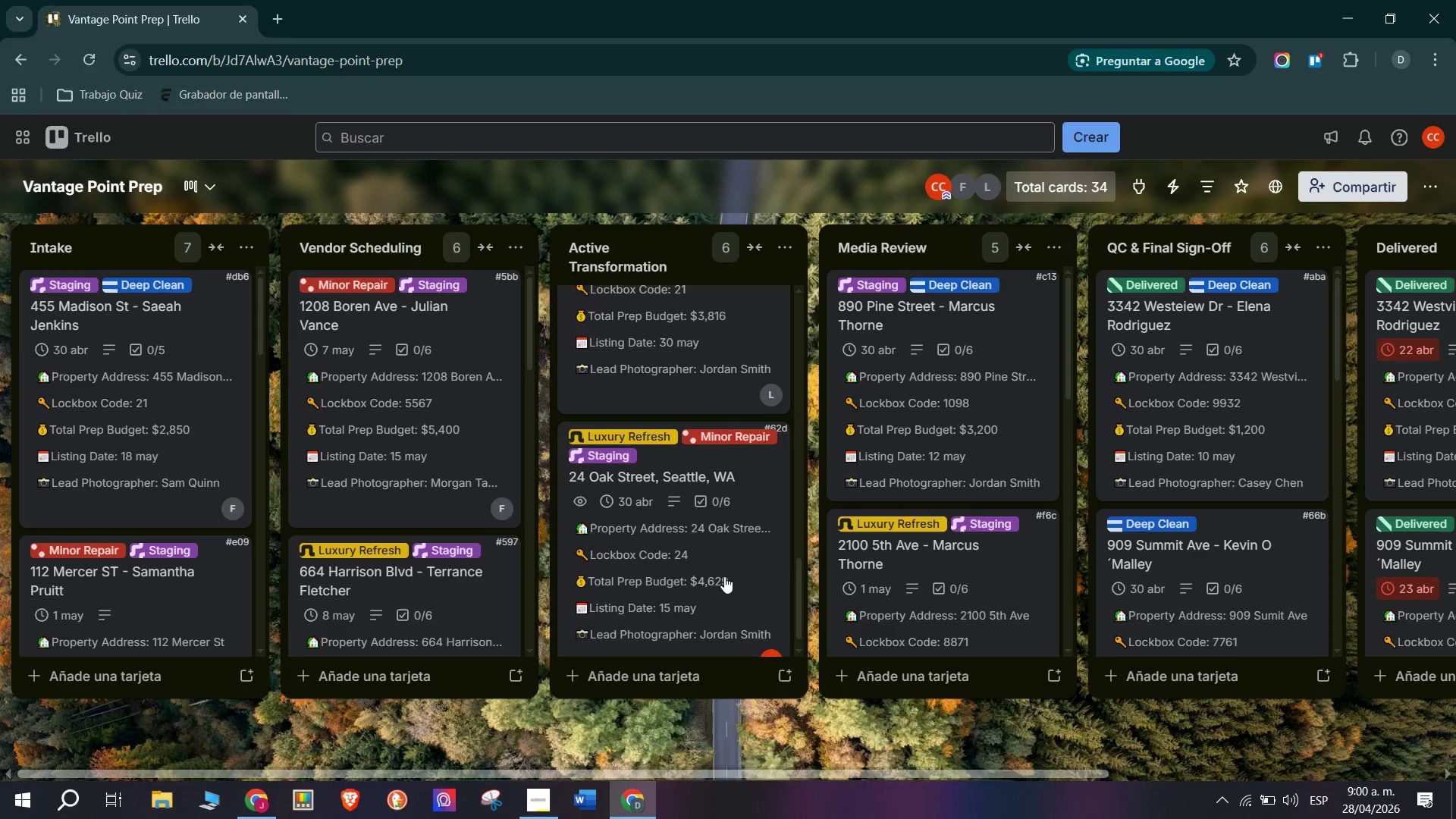 
scroll: coordinate [670, 565], scroll_direction: up, amount: 4.0
 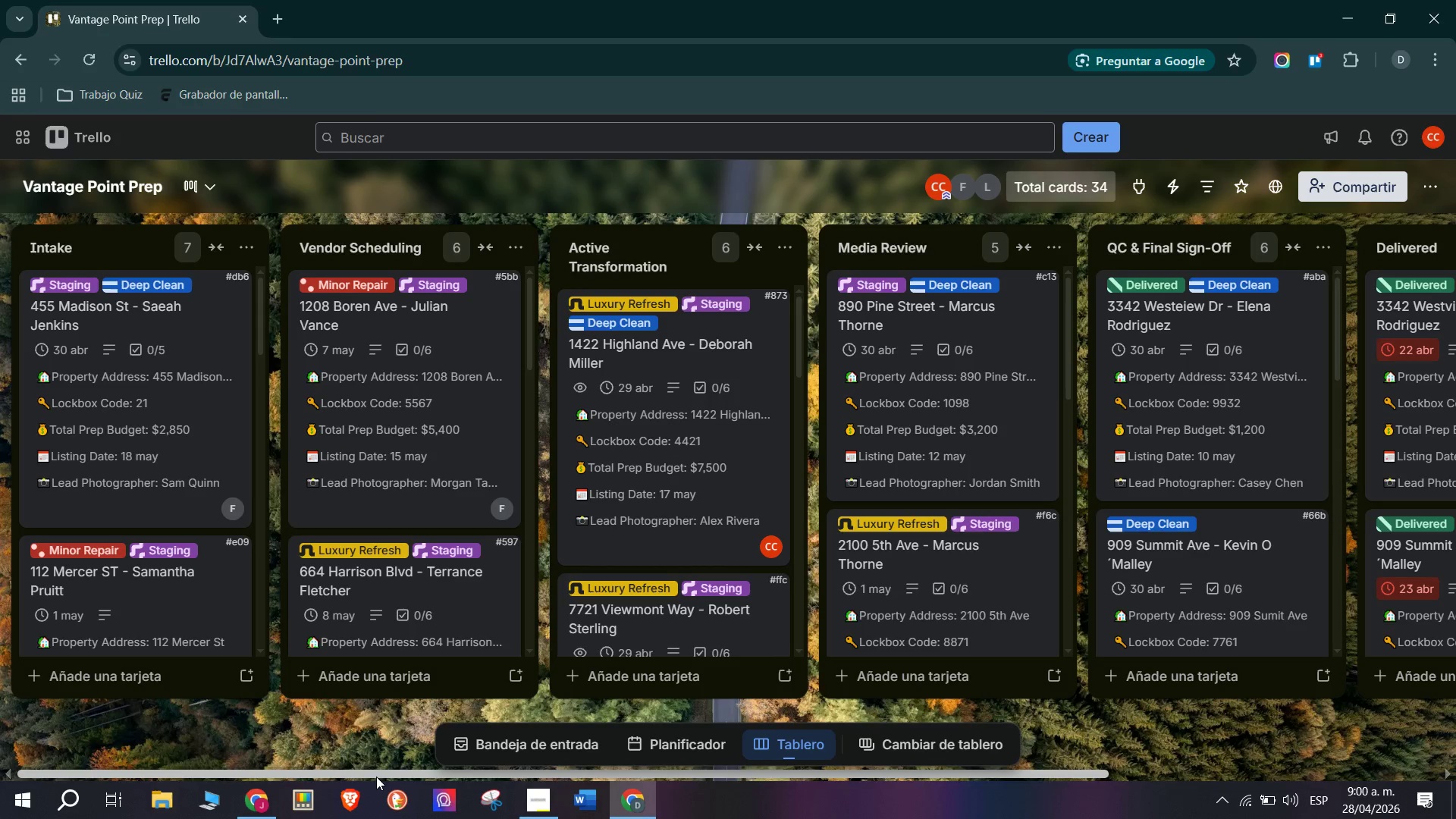 
left_click_drag(start_coordinate=[380, 774], to_coordinate=[726, 762])
 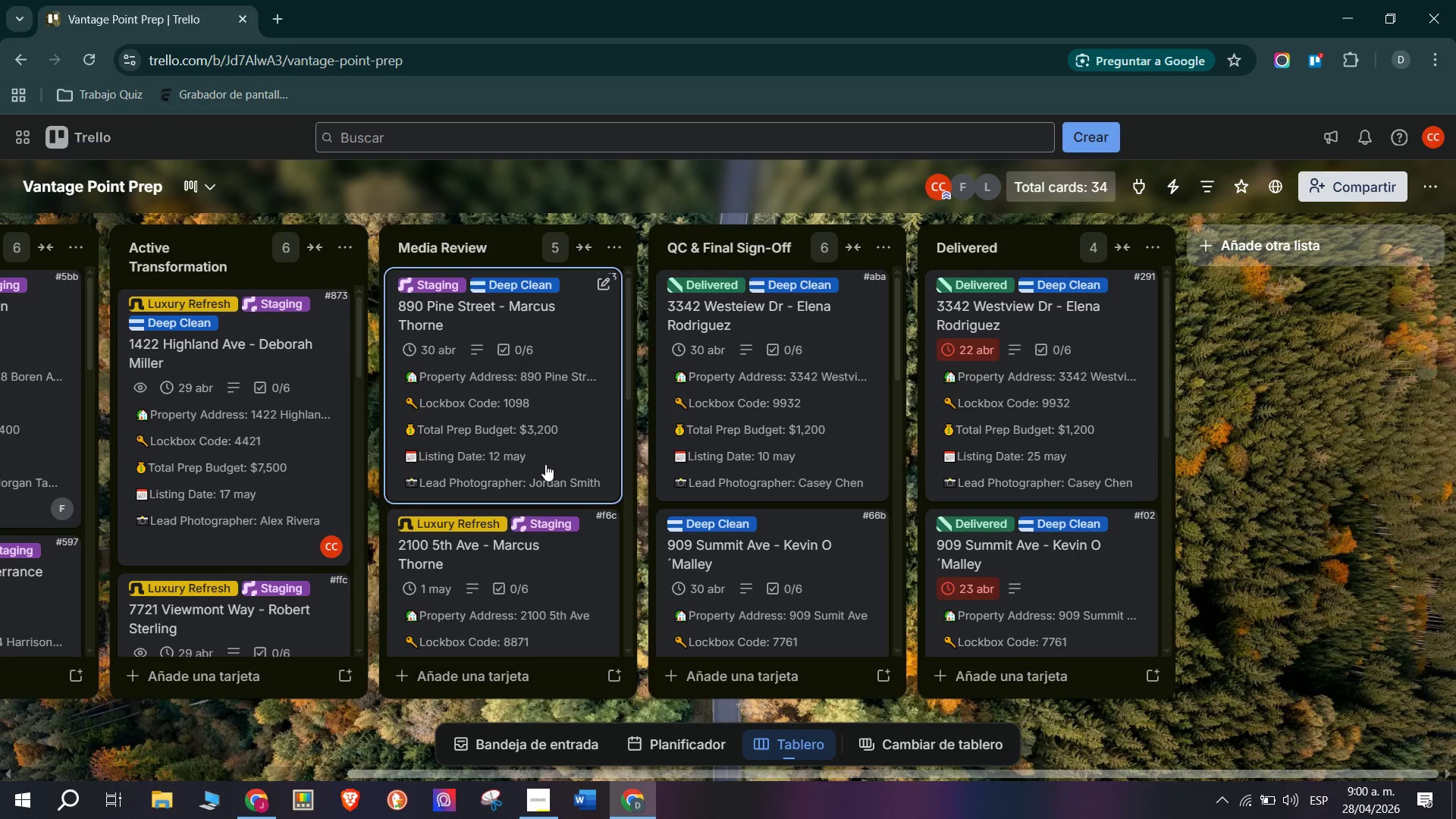 
left_click([545, 462])
 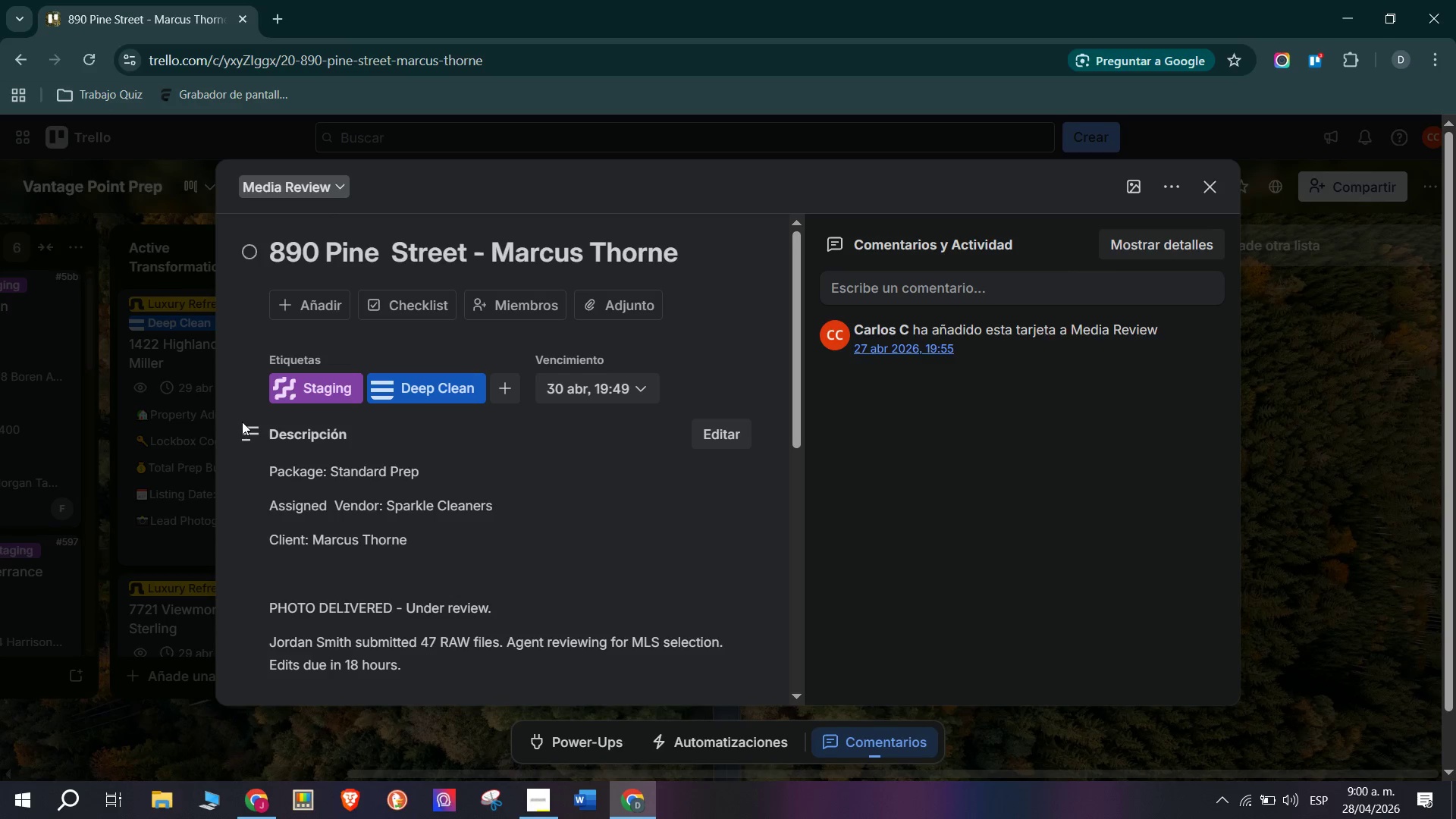 
wait(21.52)
 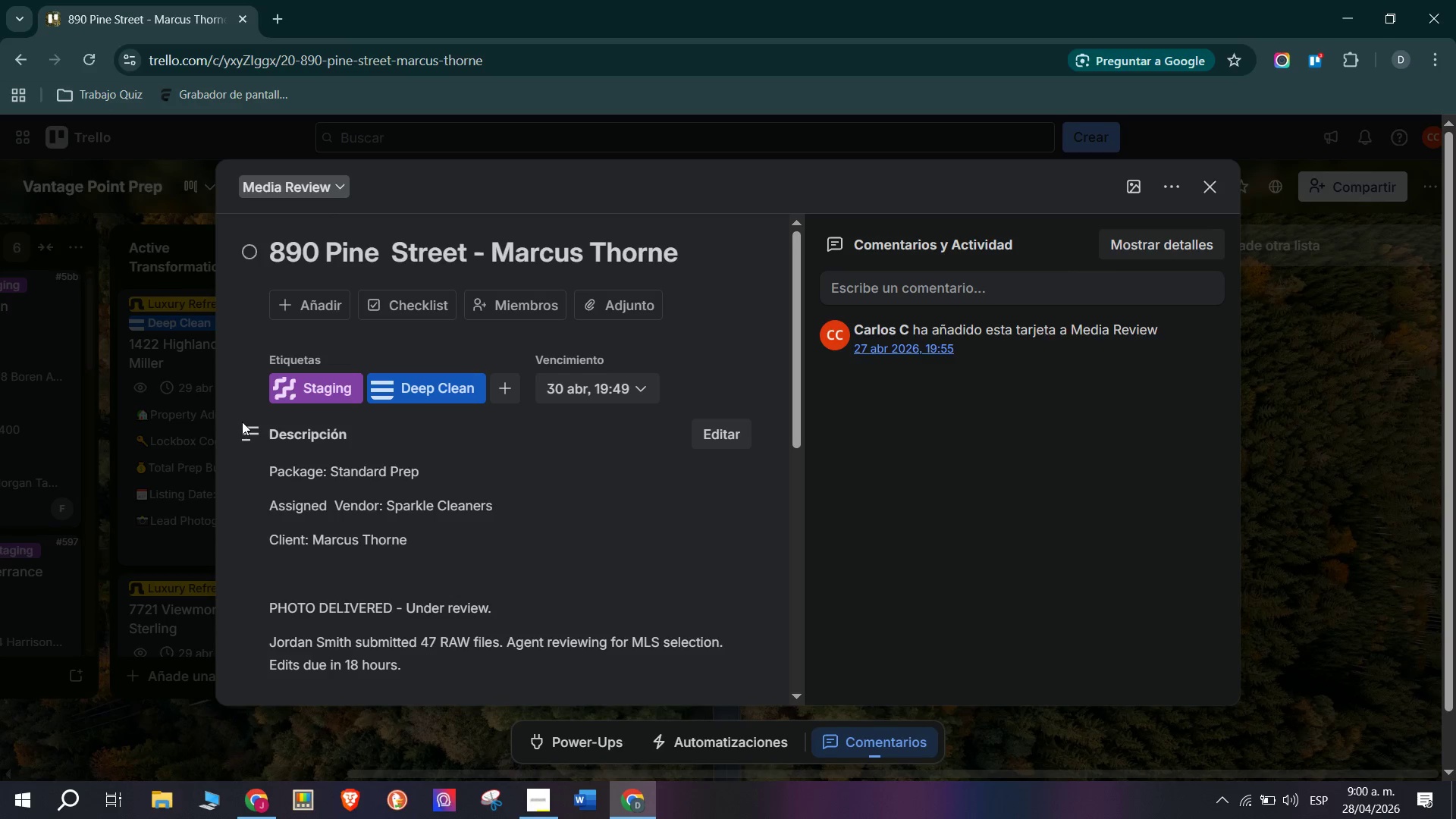 
scroll: coordinate [536, 414], scroll_direction: up, amount: 5.0
 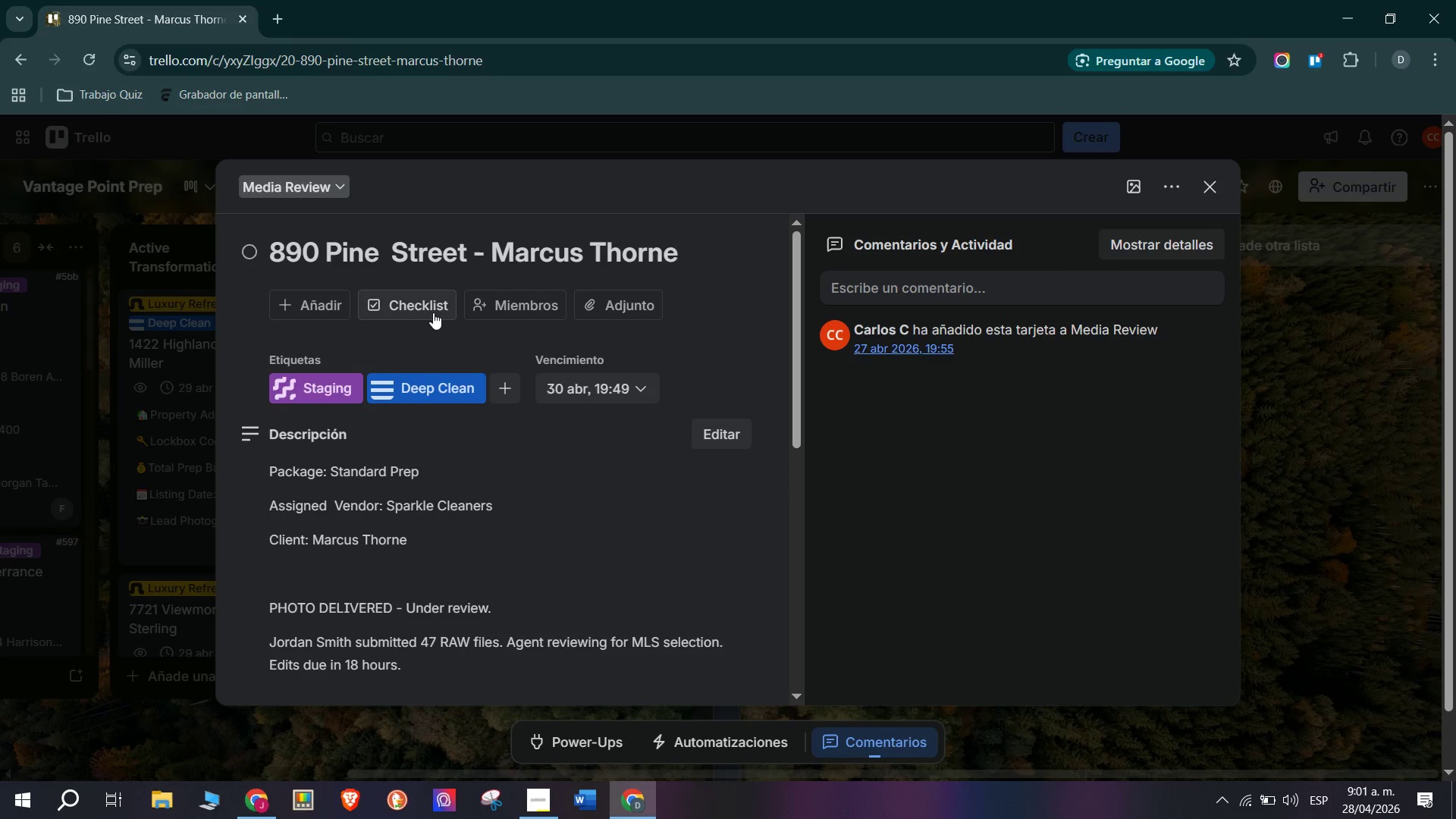 
left_click([433, 312])
 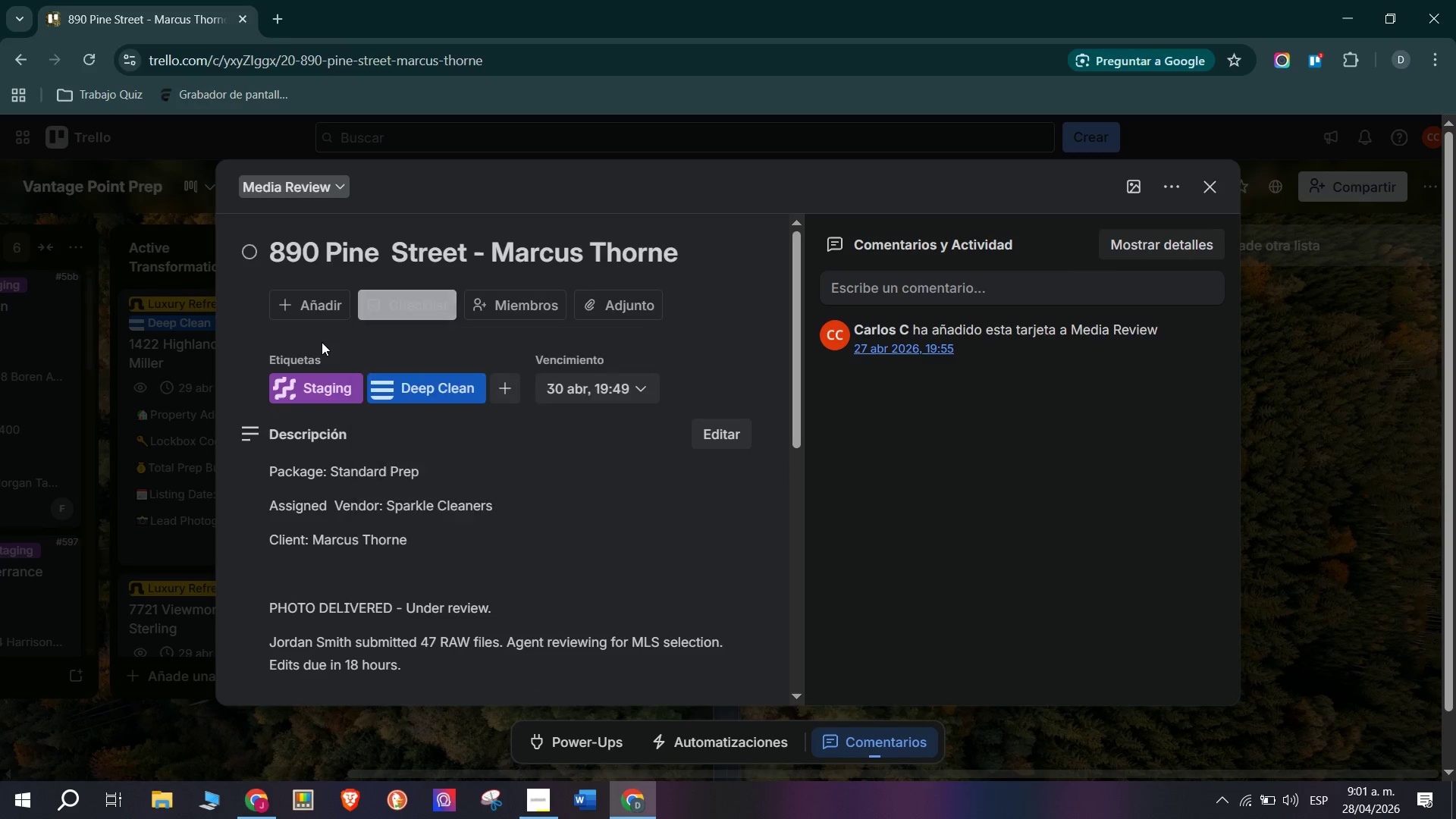 
double_click([564, 283])
 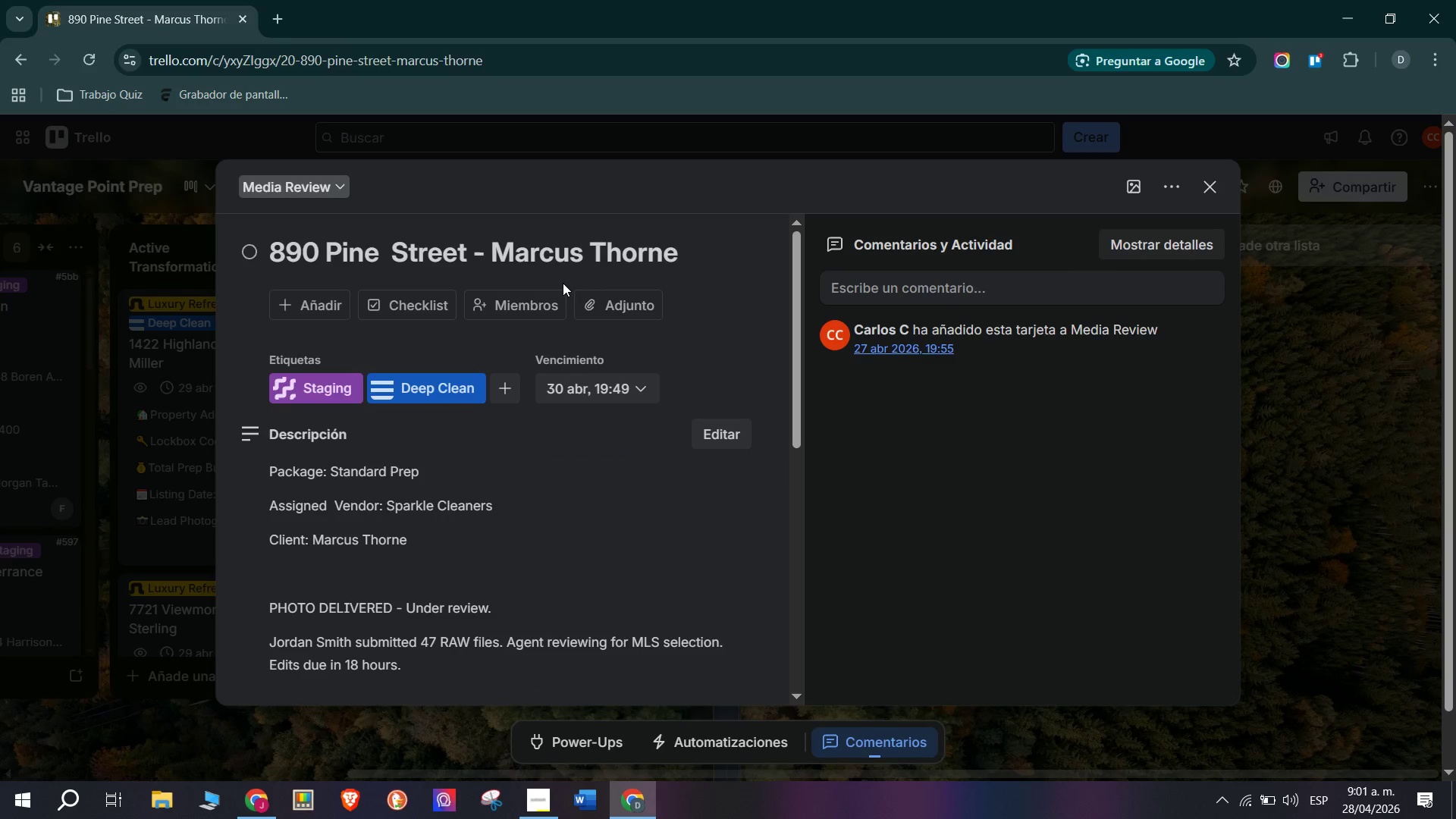 
triple_click([550, 293])
 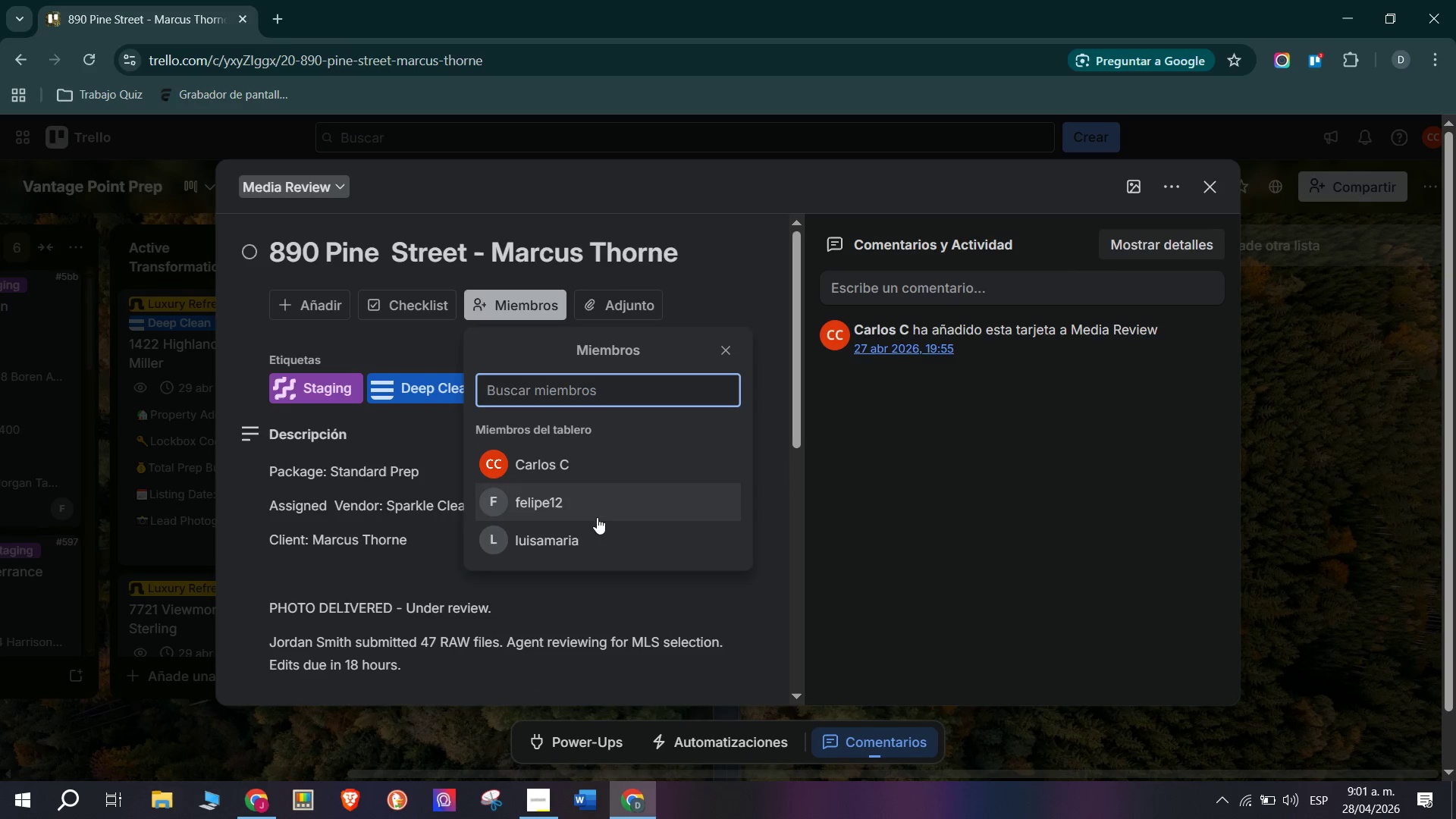 
left_click([616, 464])
 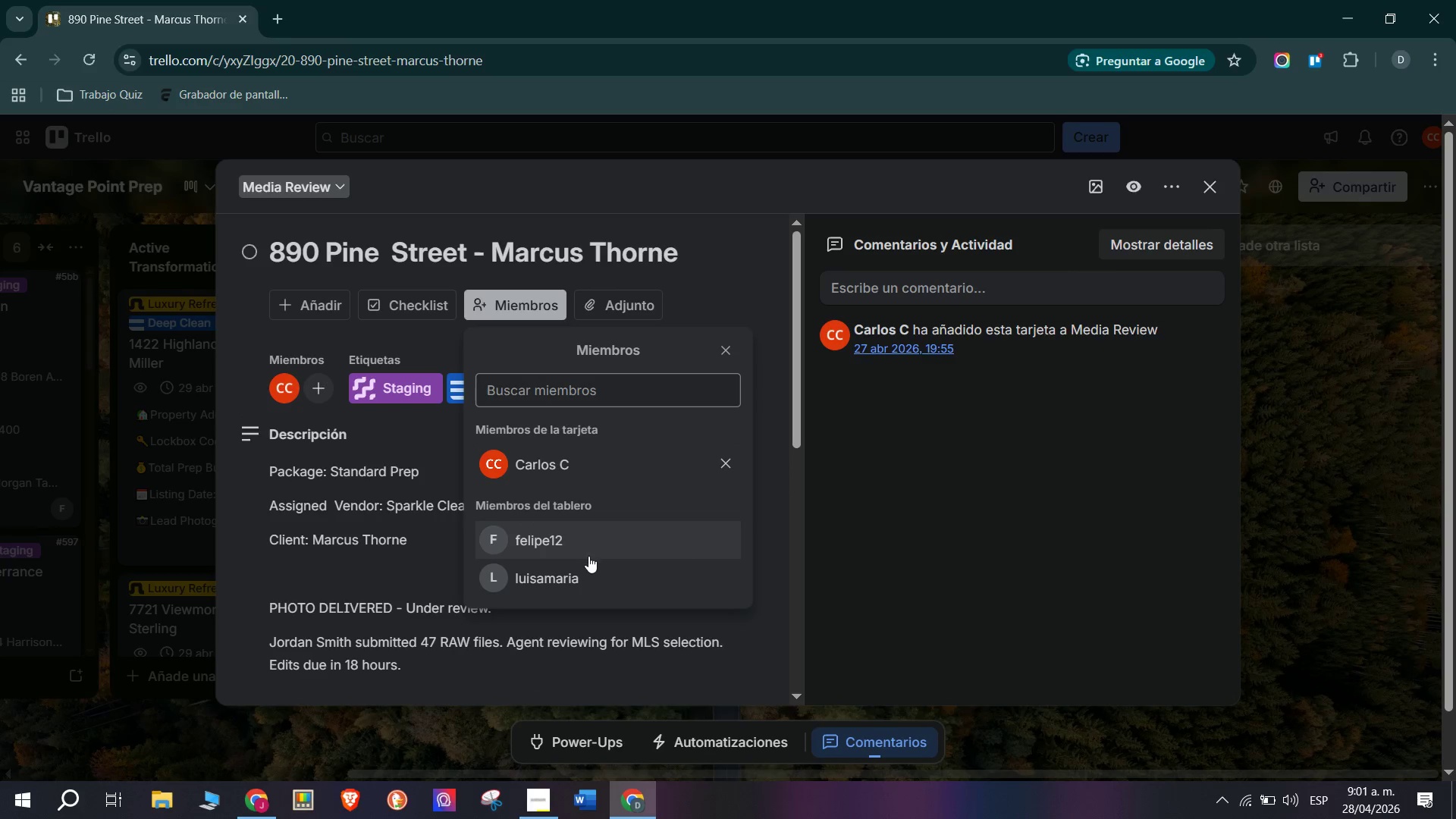 
left_click([588, 544])
 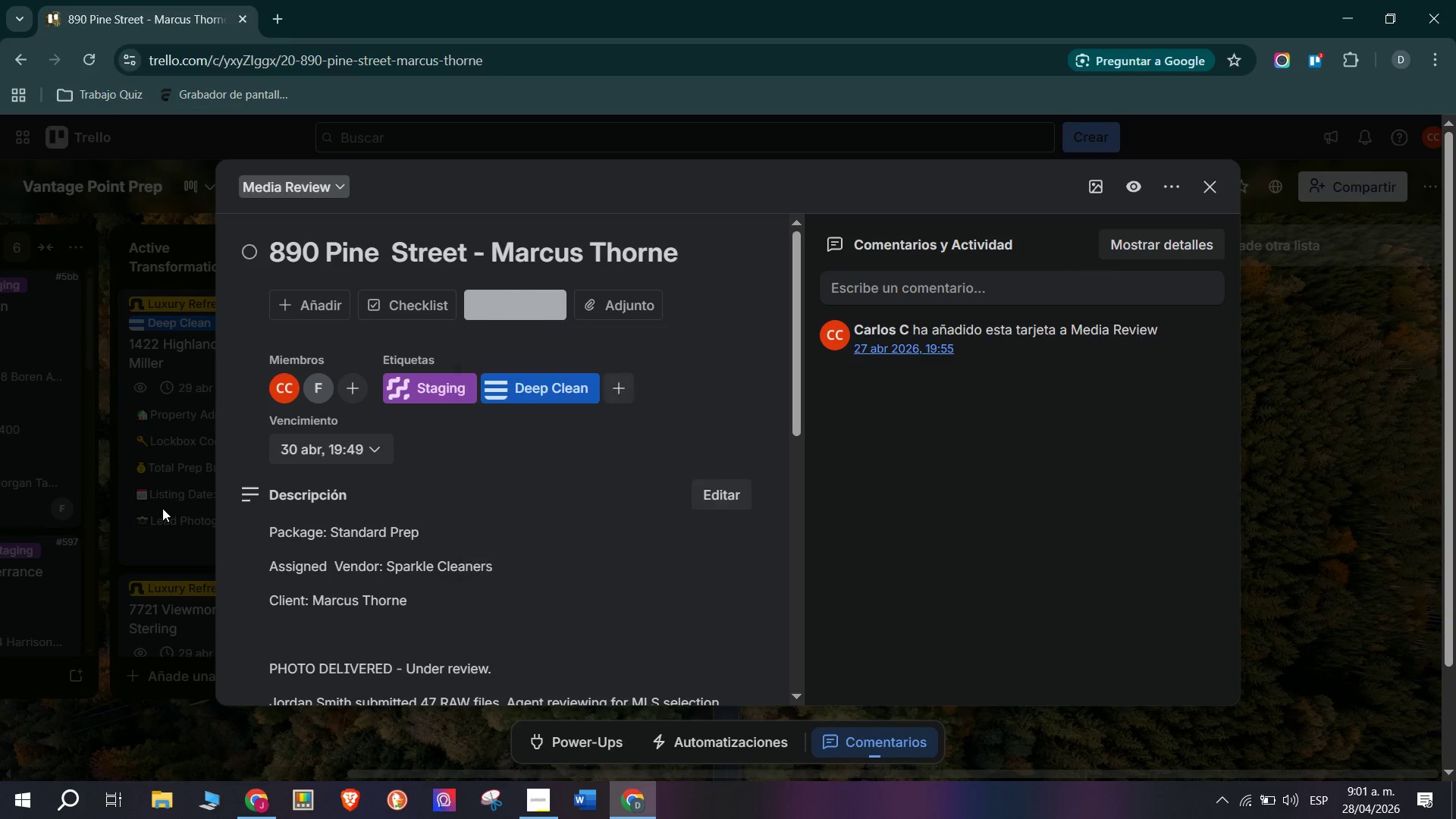 
triple_click([162, 508])
 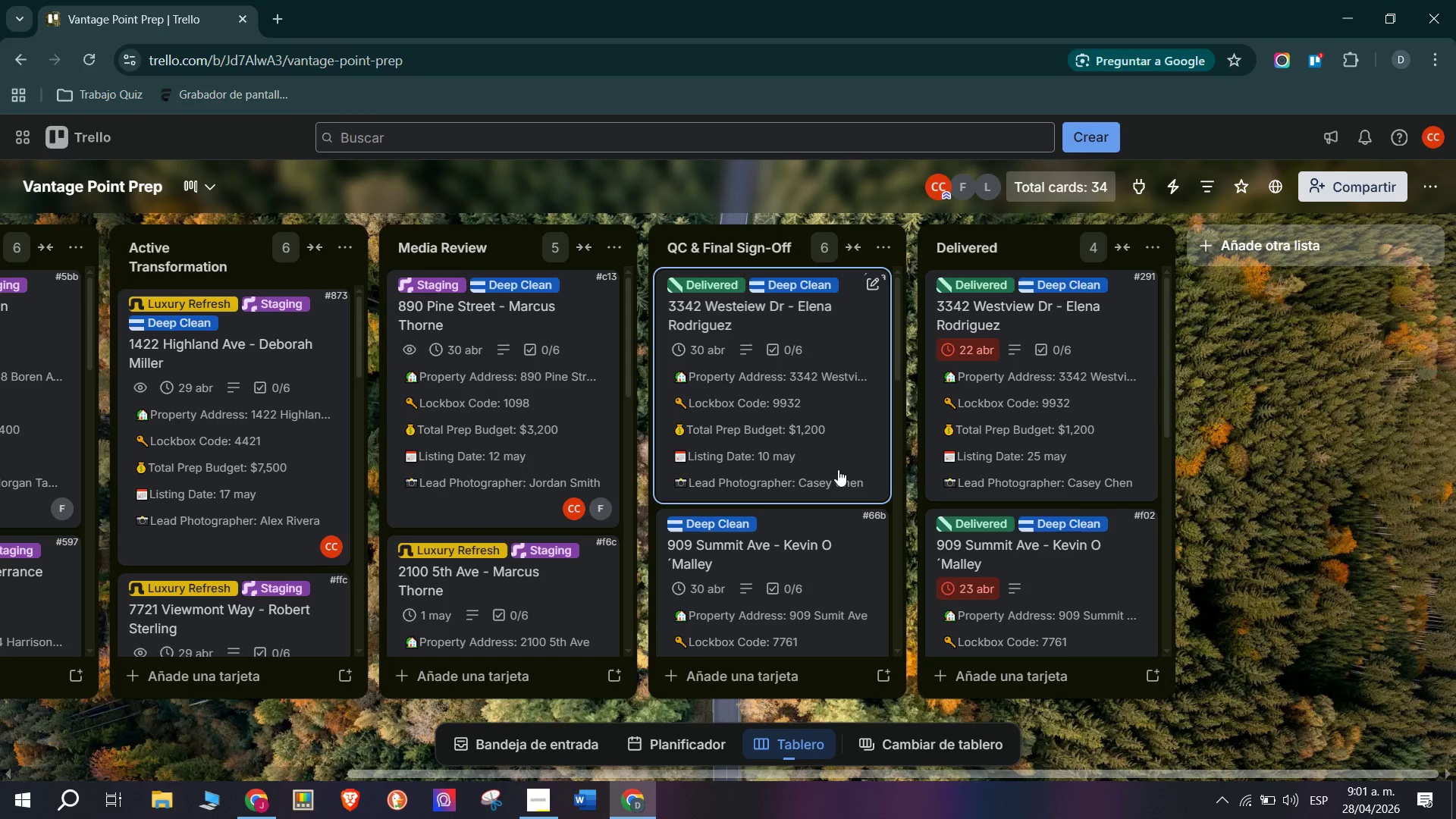 
scroll: coordinate [520, 466], scroll_direction: none, amount: 0.0
 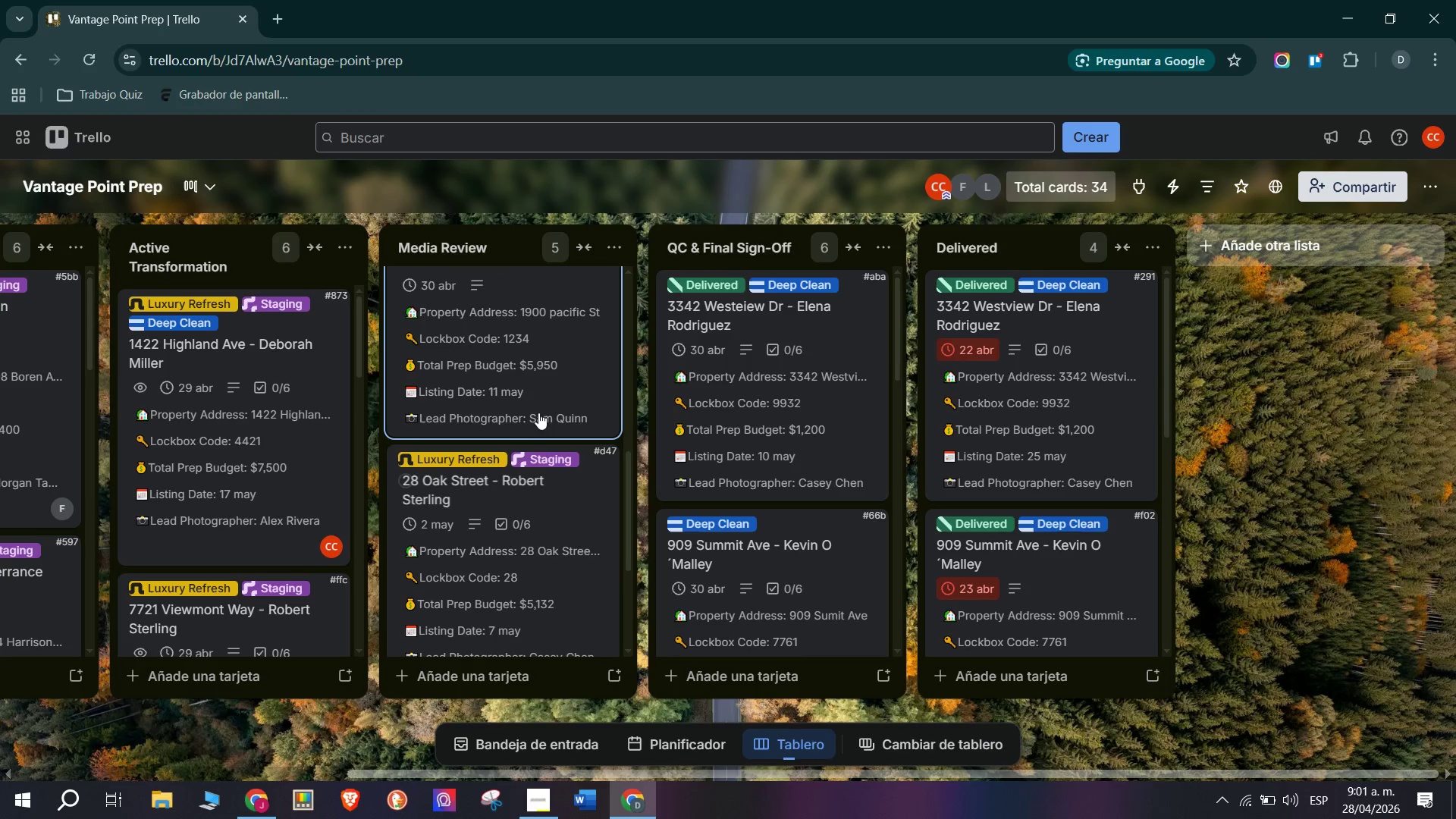 
left_click([538, 381])
 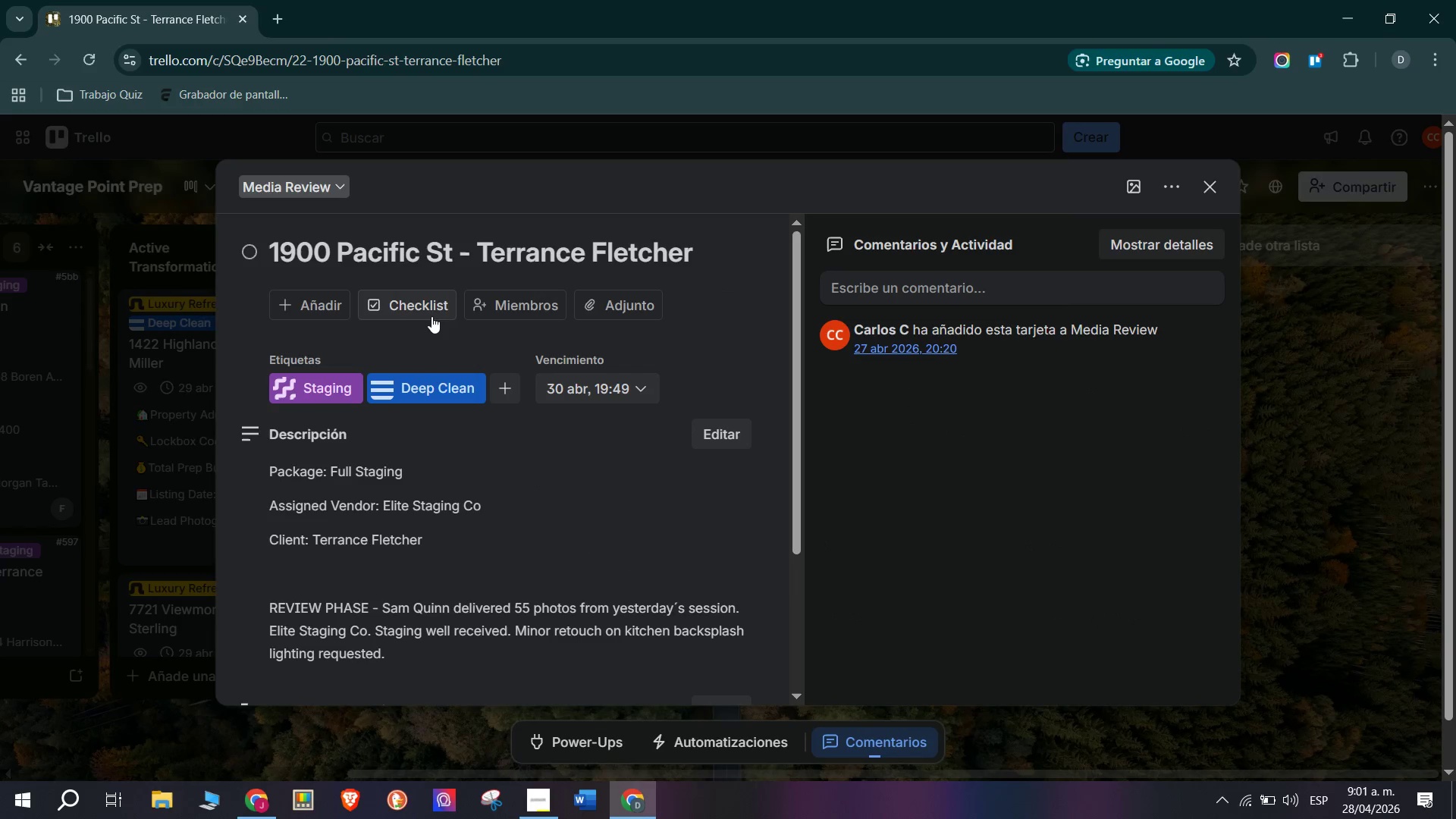 
left_click([435, 303])
 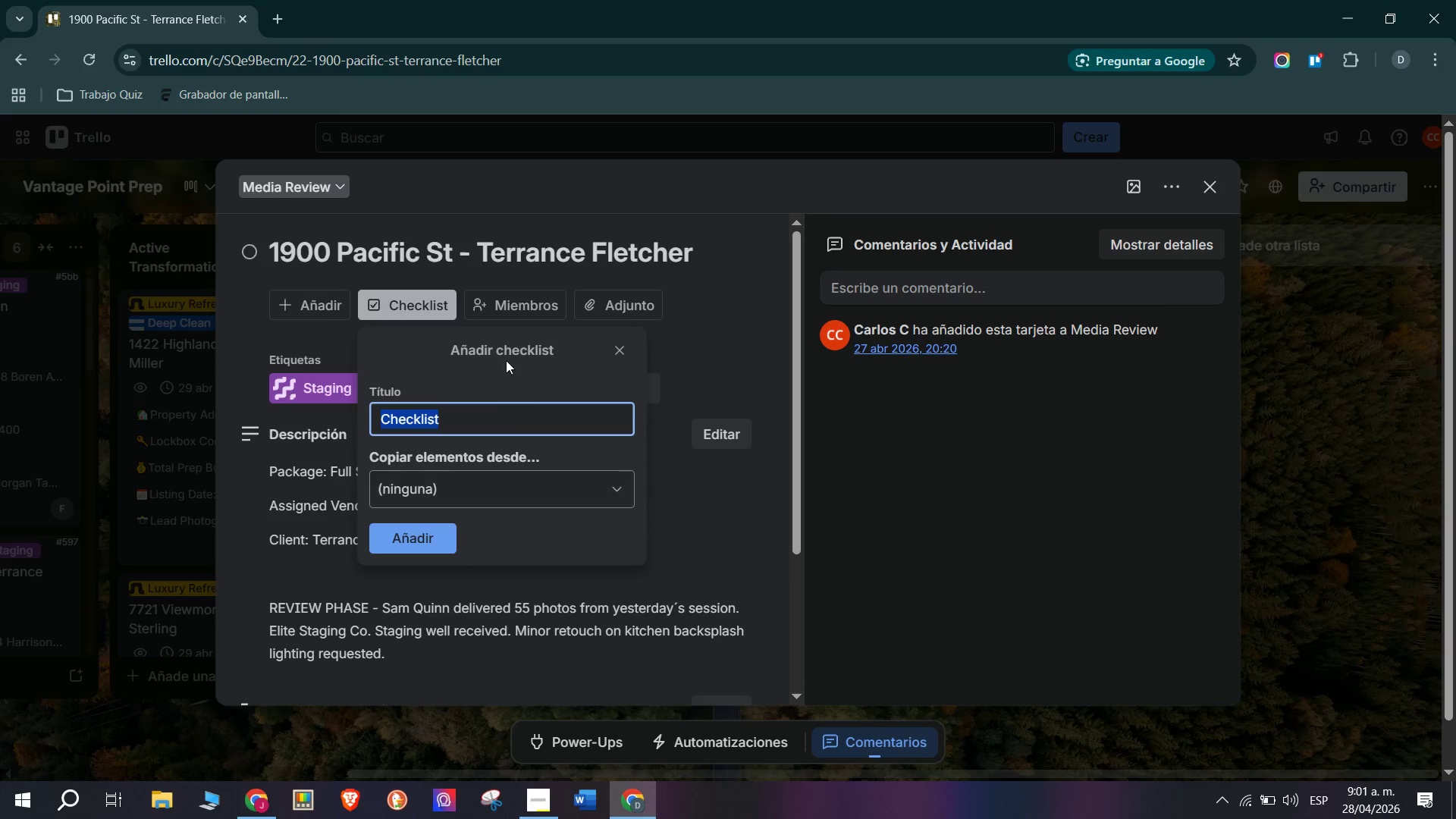 
left_click([505, 306])
 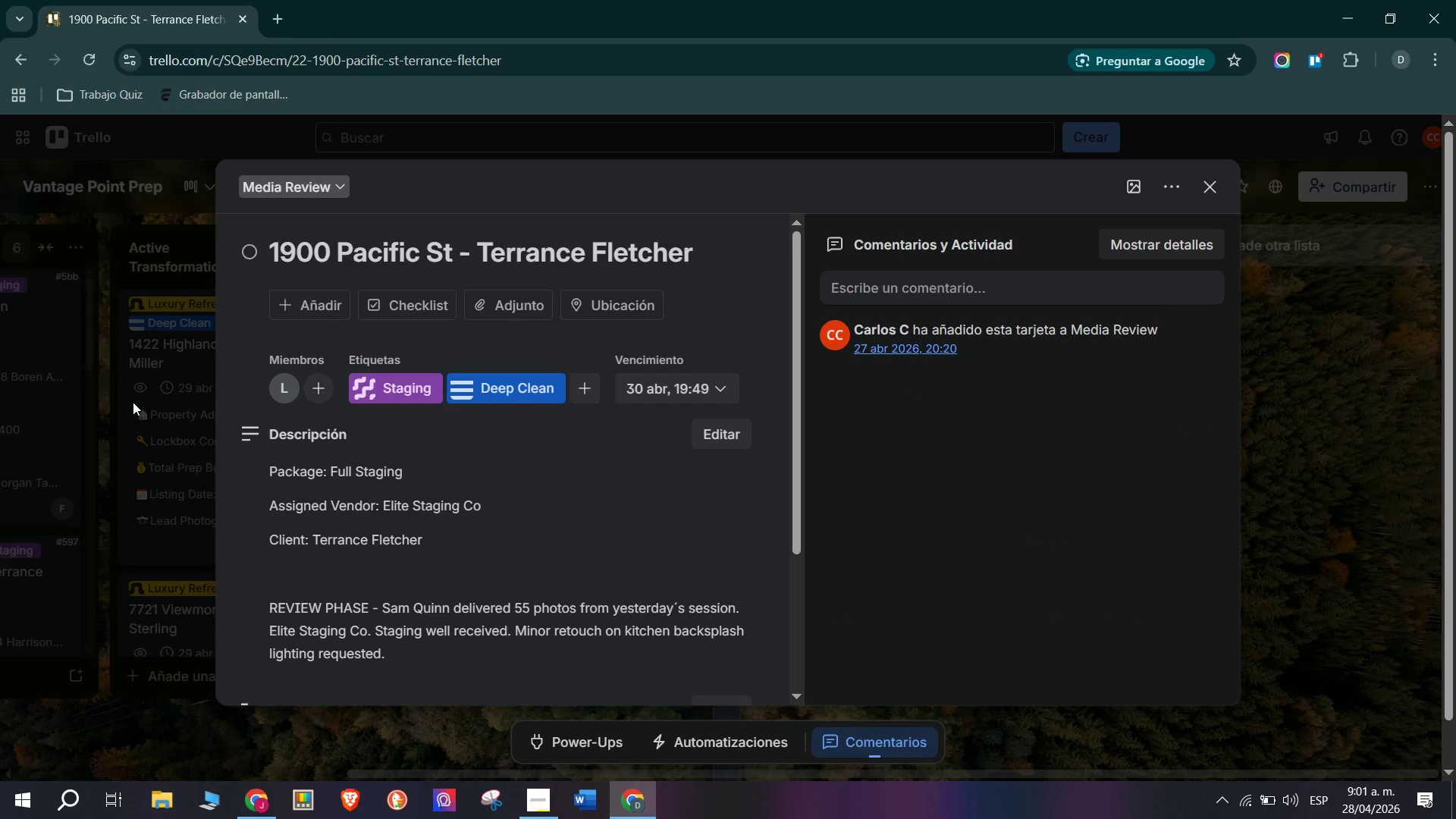 
left_click([177, 453])
 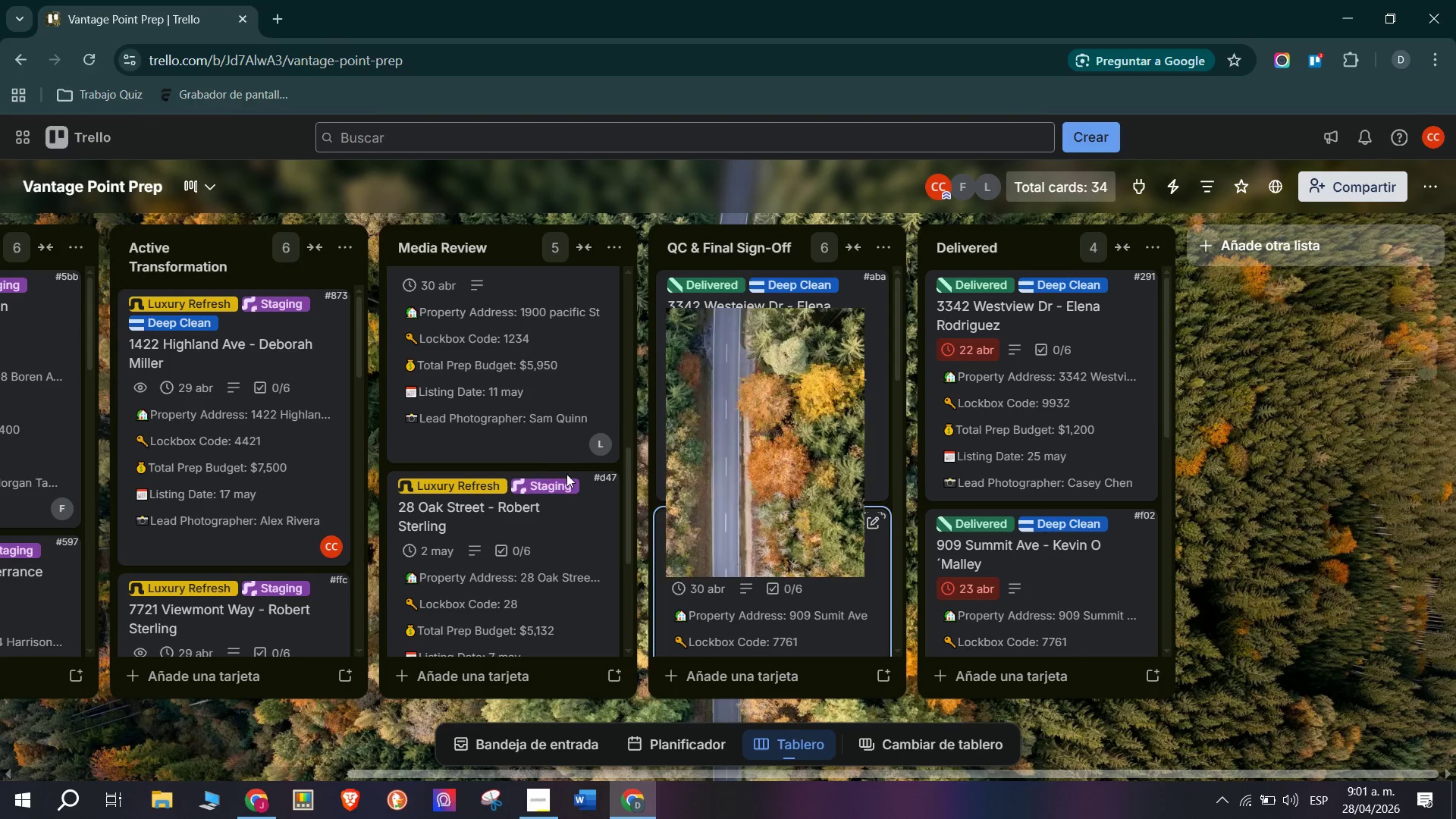 
scroll: coordinate [572, 488], scroll_direction: down, amount: 1.0
 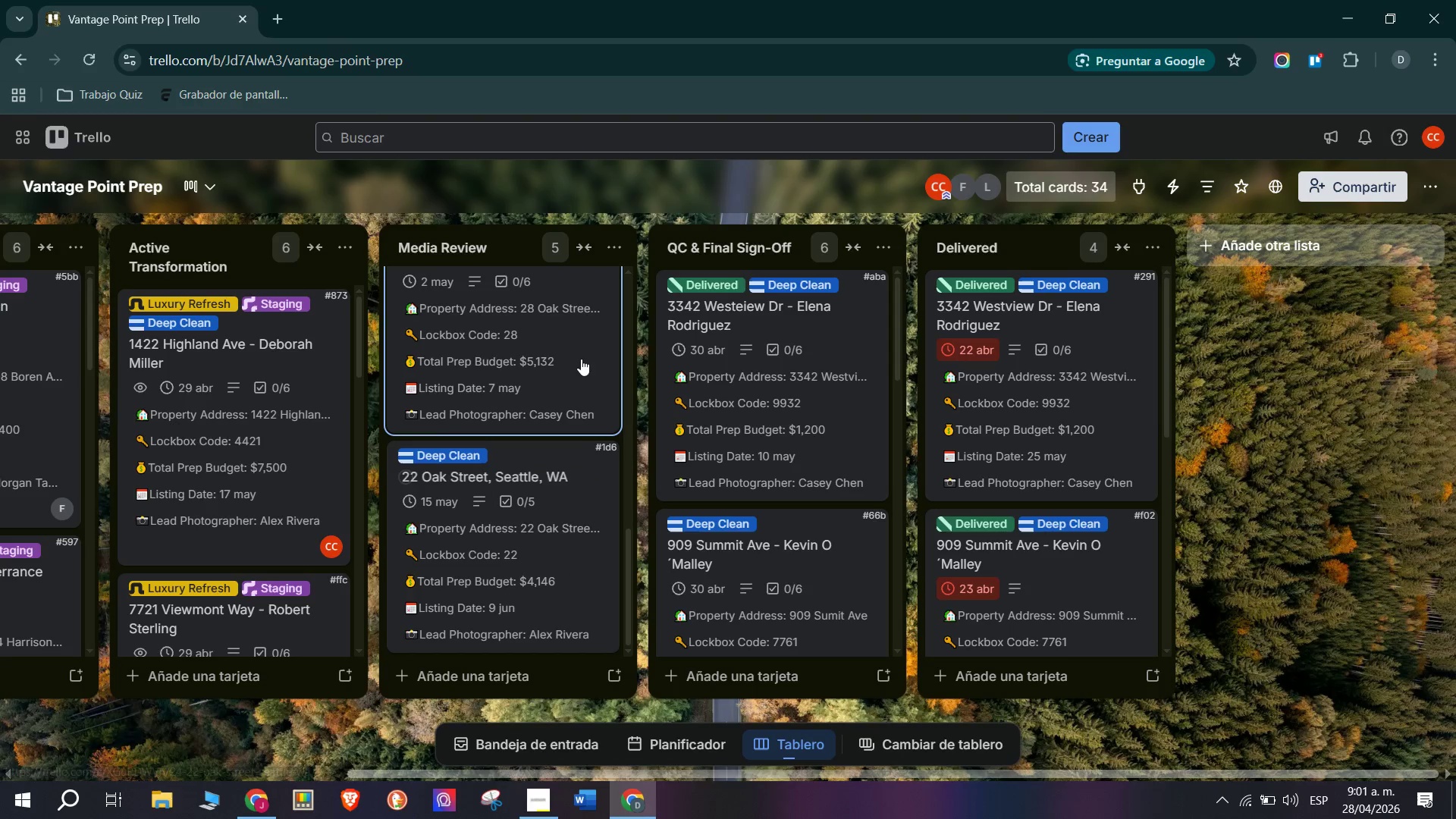 
left_click([581, 356])
 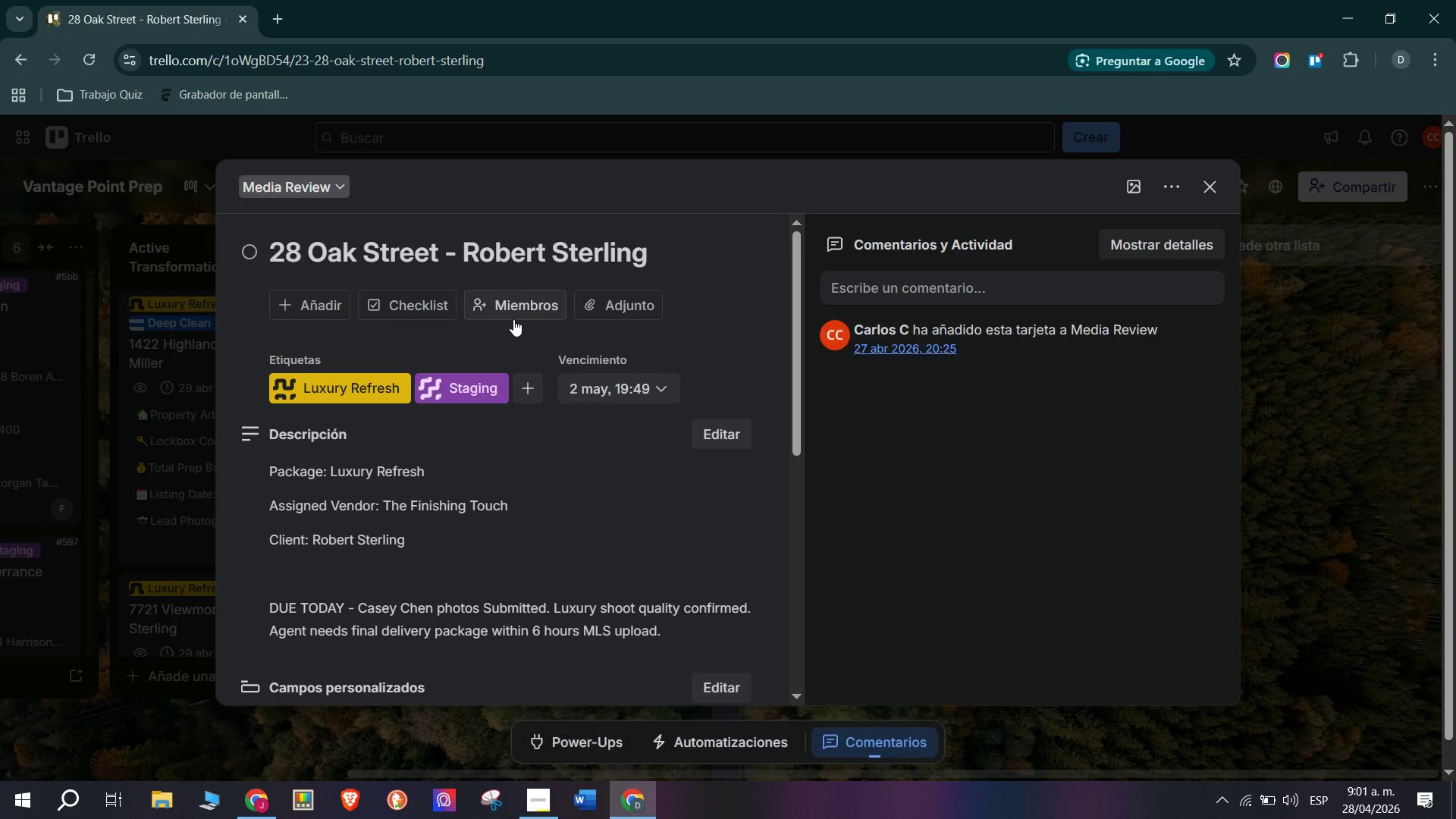 
left_click([516, 306])
 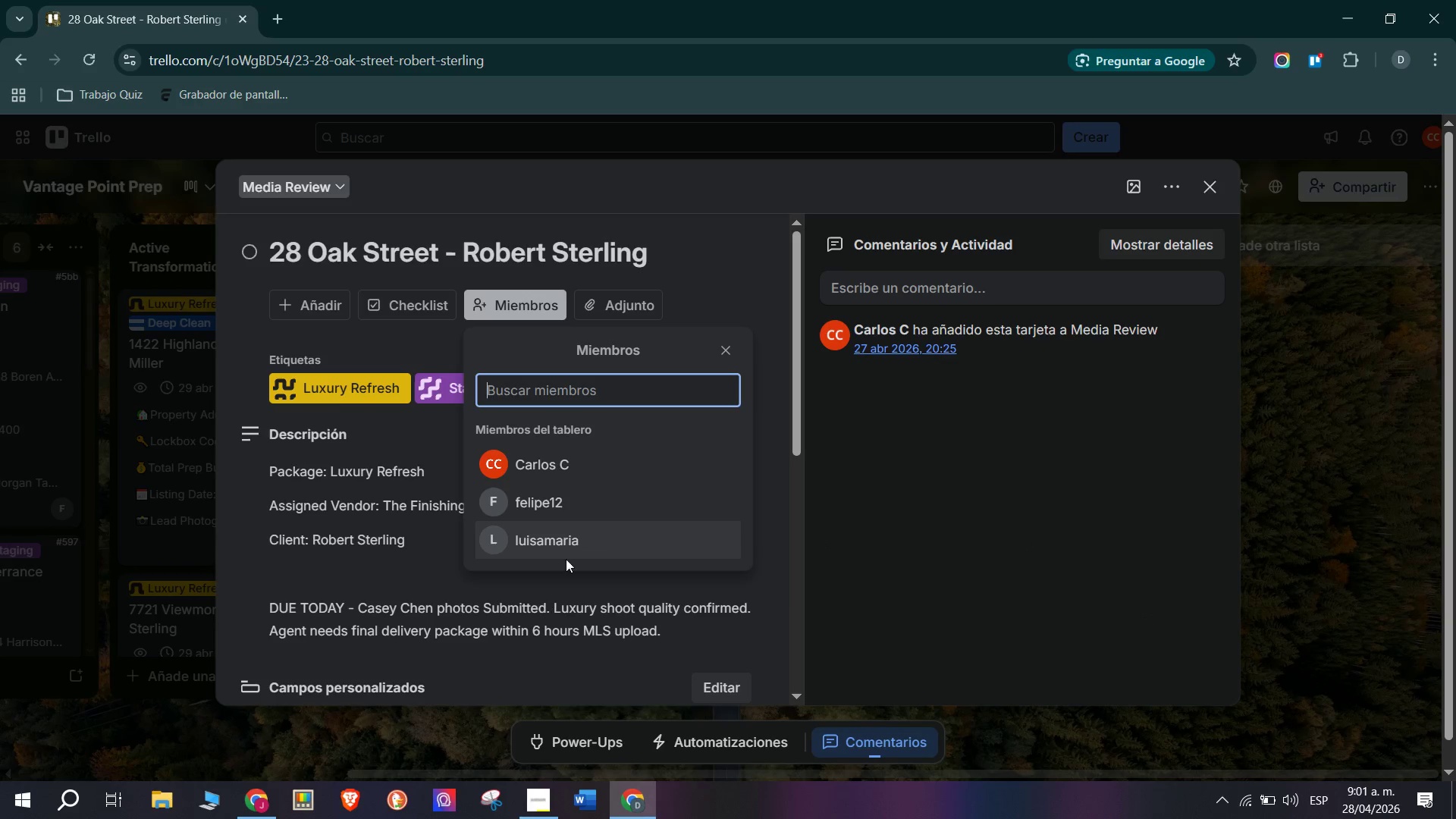 
left_click([570, 541])
 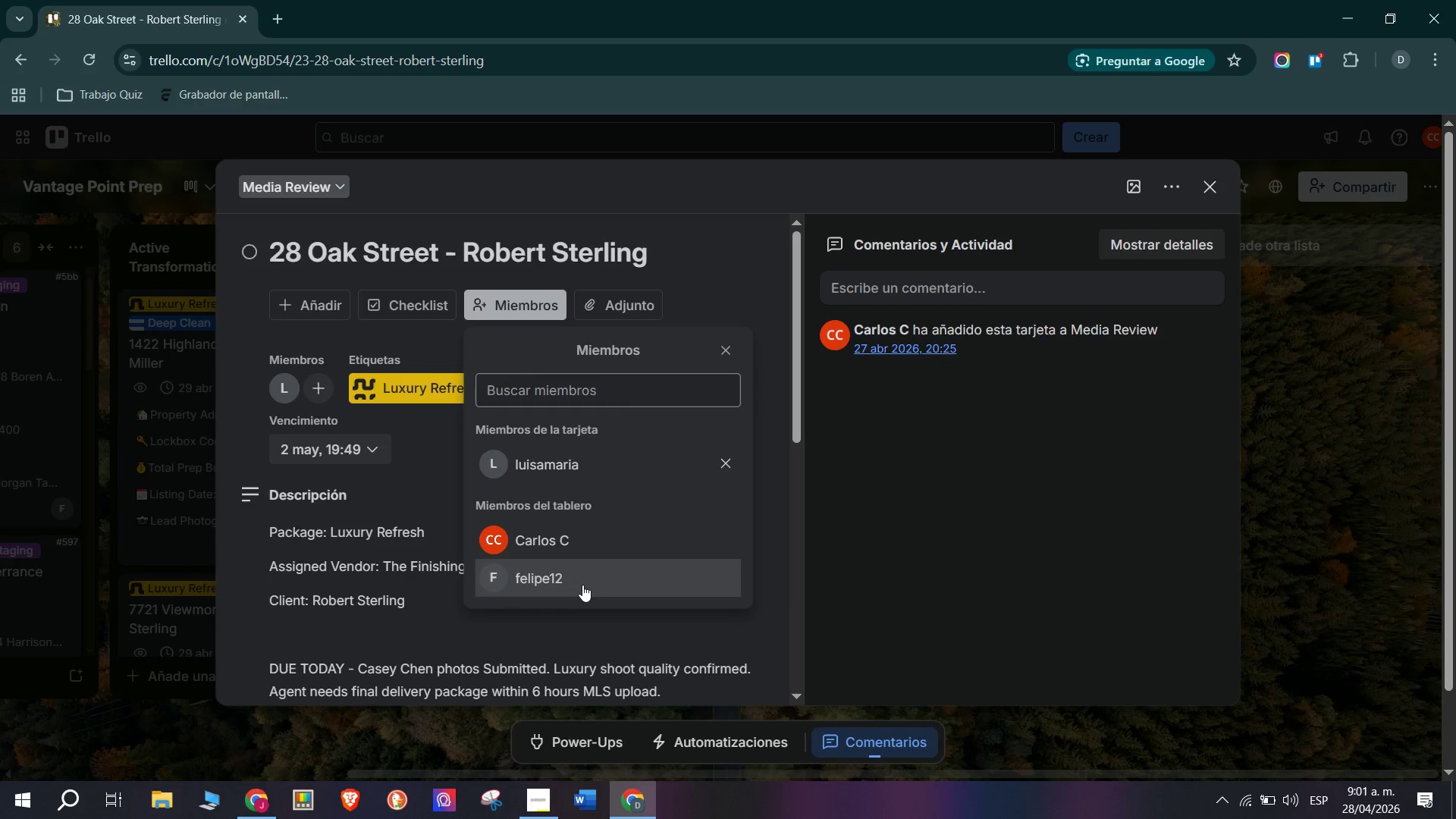 
double_click([130, 539])